 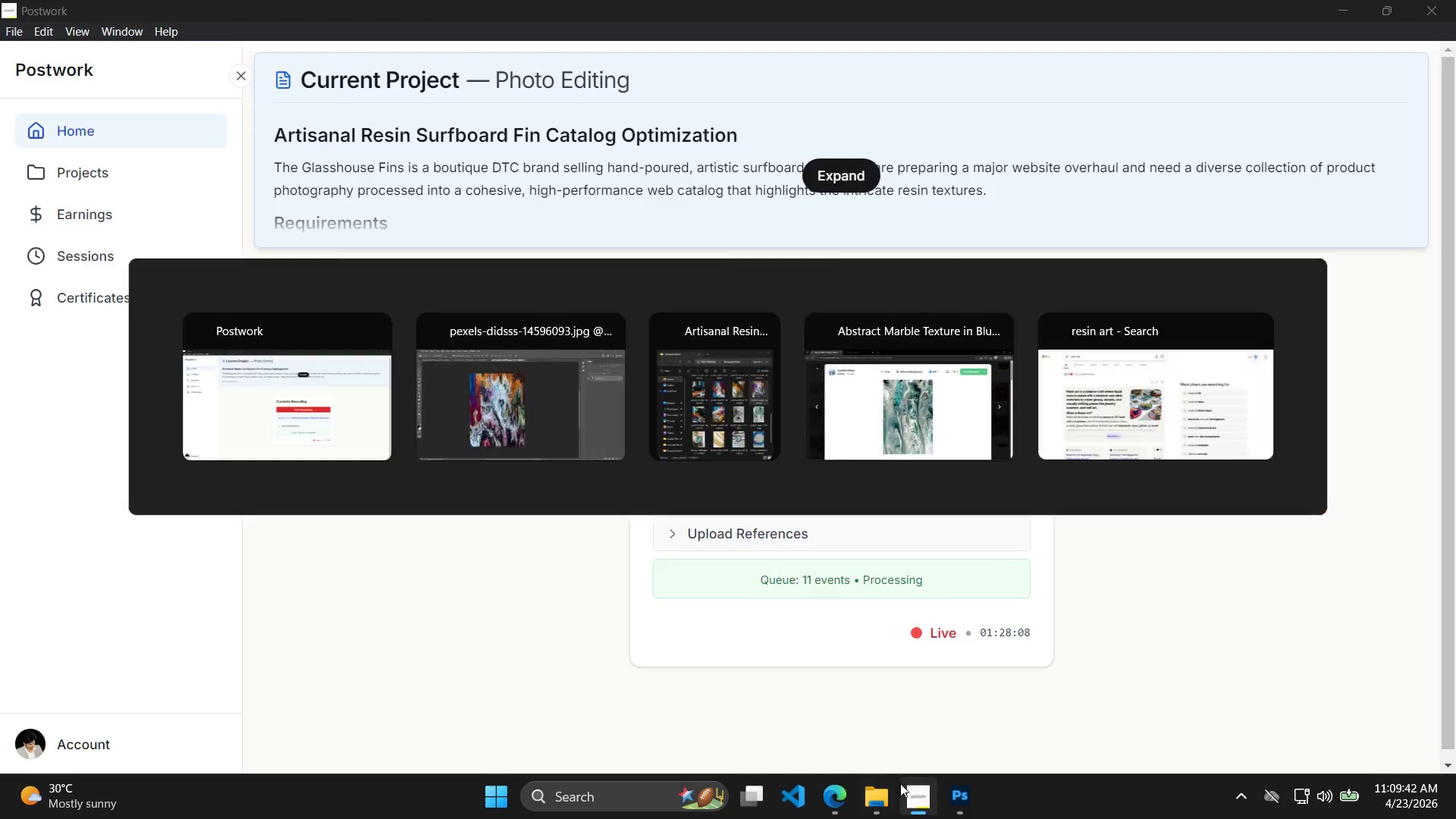 
key(Alt+Tab)
 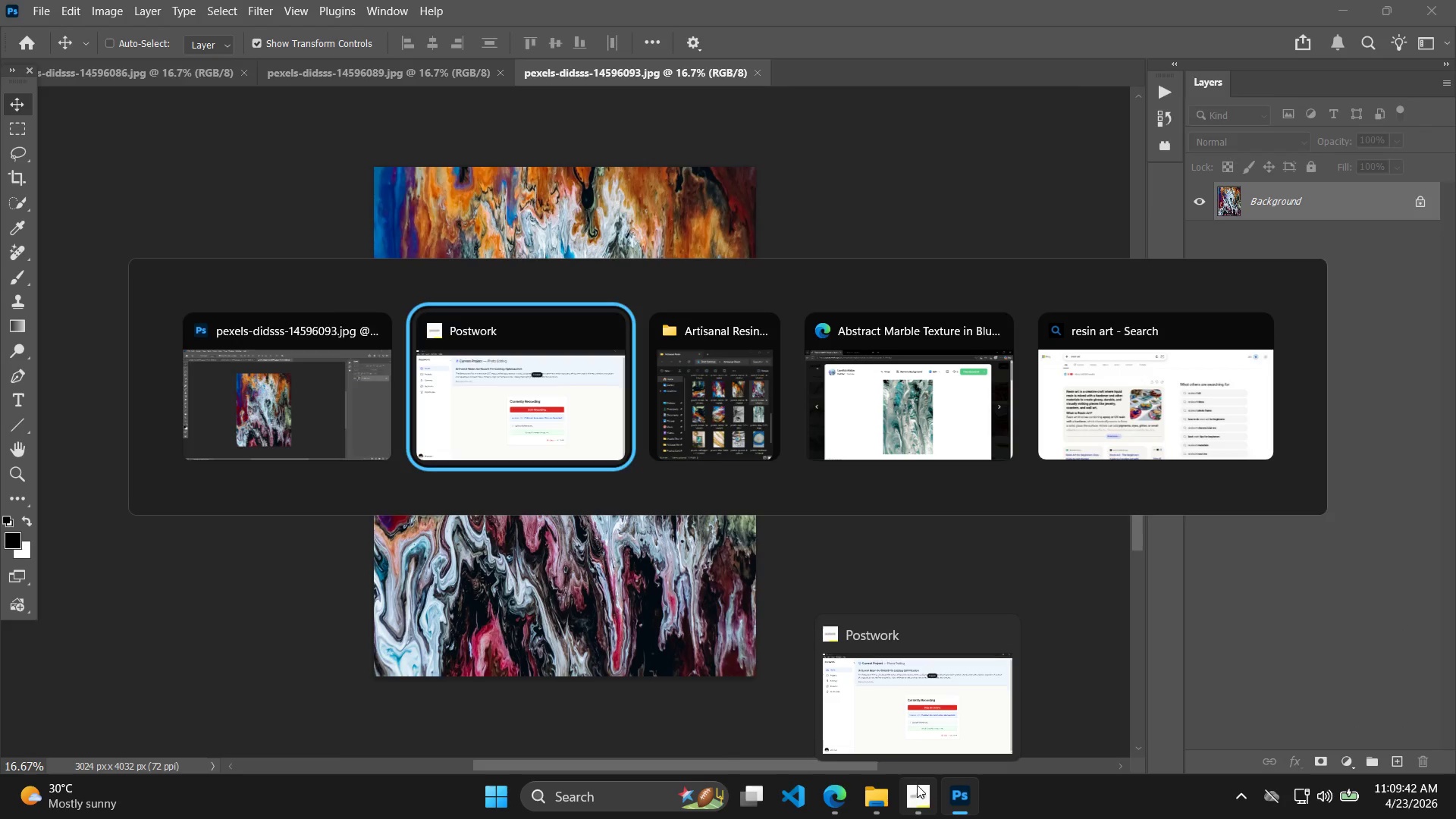 
key(Alt+Tab)
 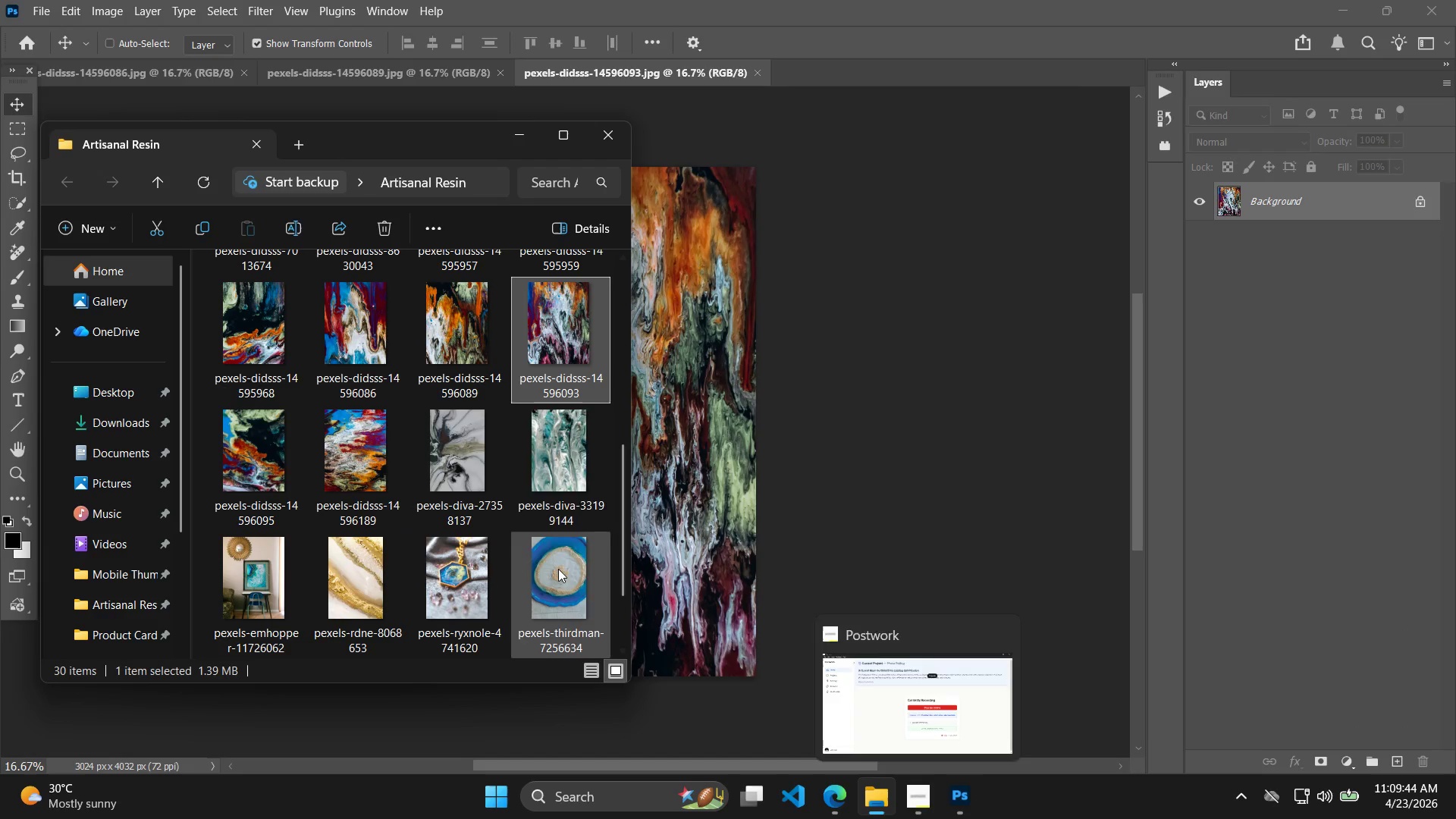 
left_click([242, 484])
 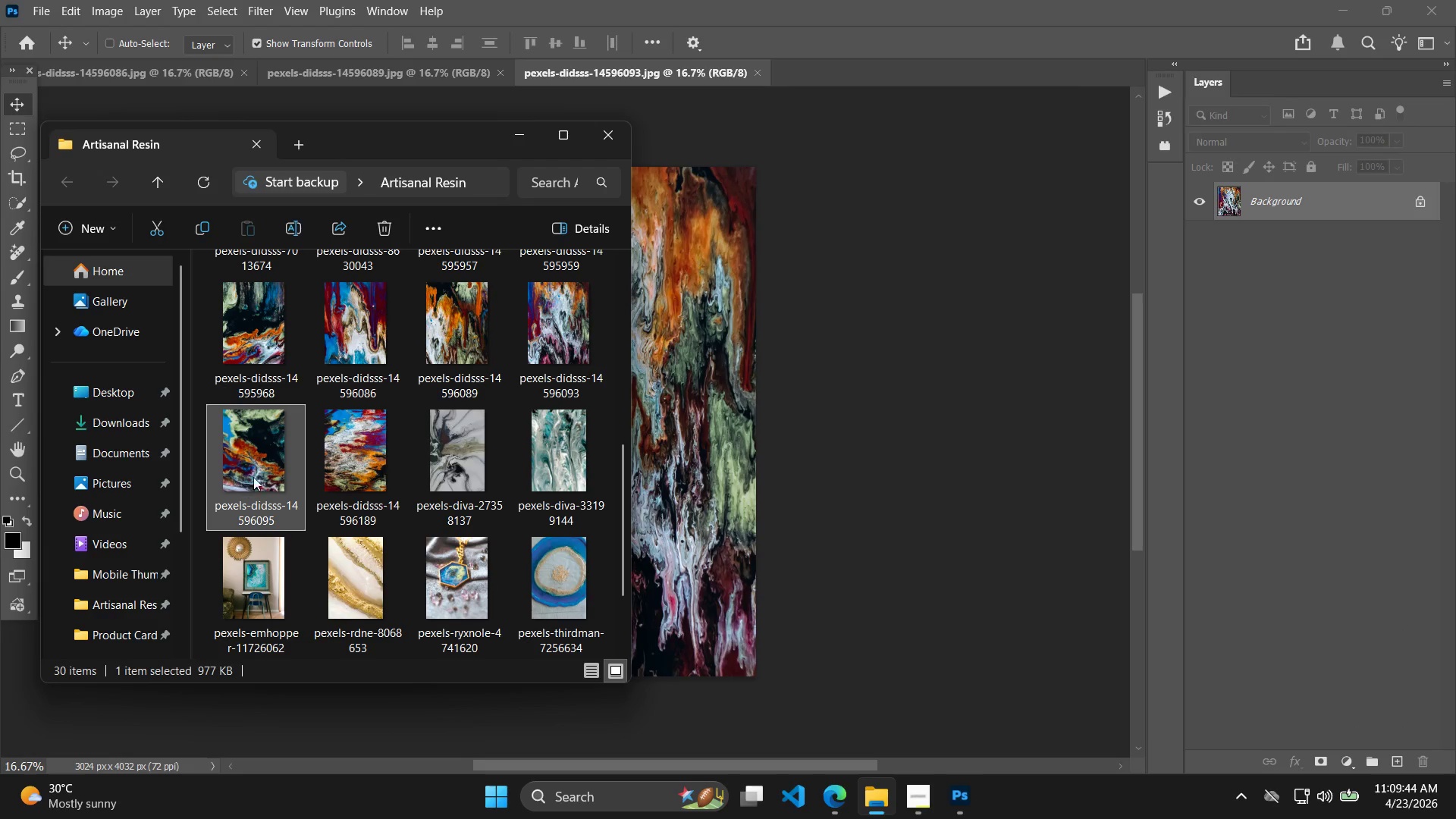 
left_click_drag(start_coordinate=[260, 471], to_coordinate=[1338, 547])
 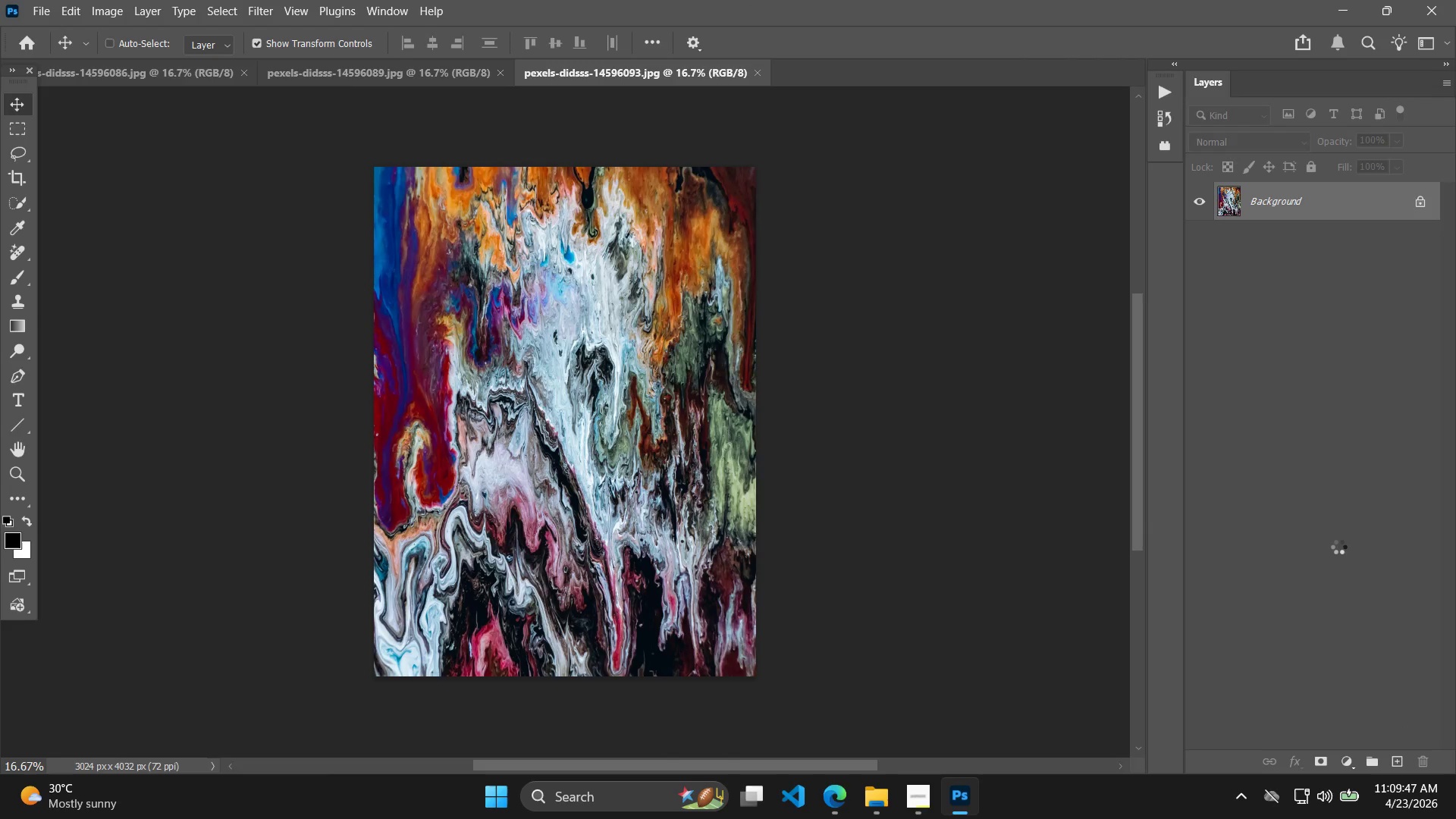 
key(Alt+Control+Shift+W)
 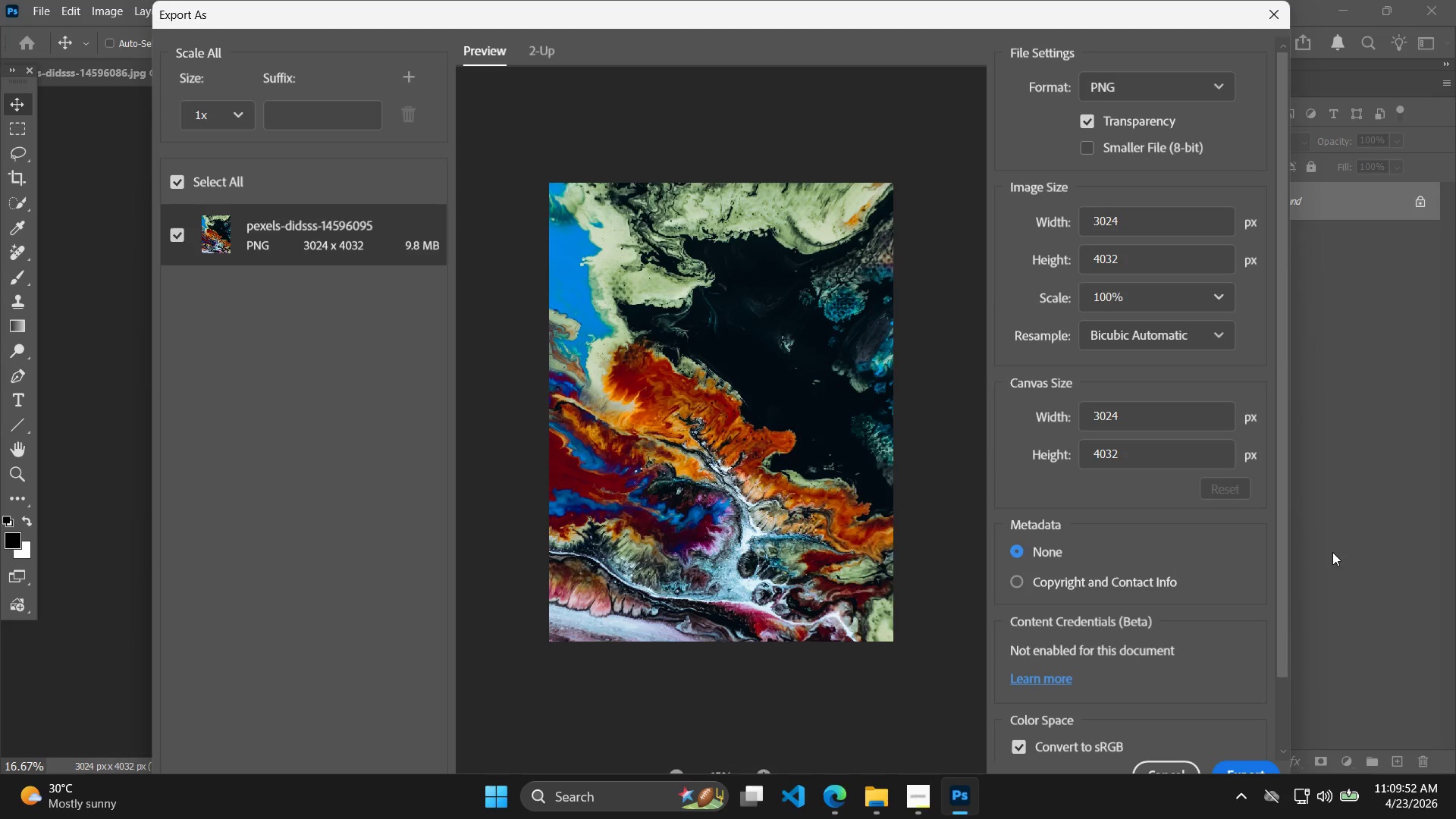 
wait(9.8)
 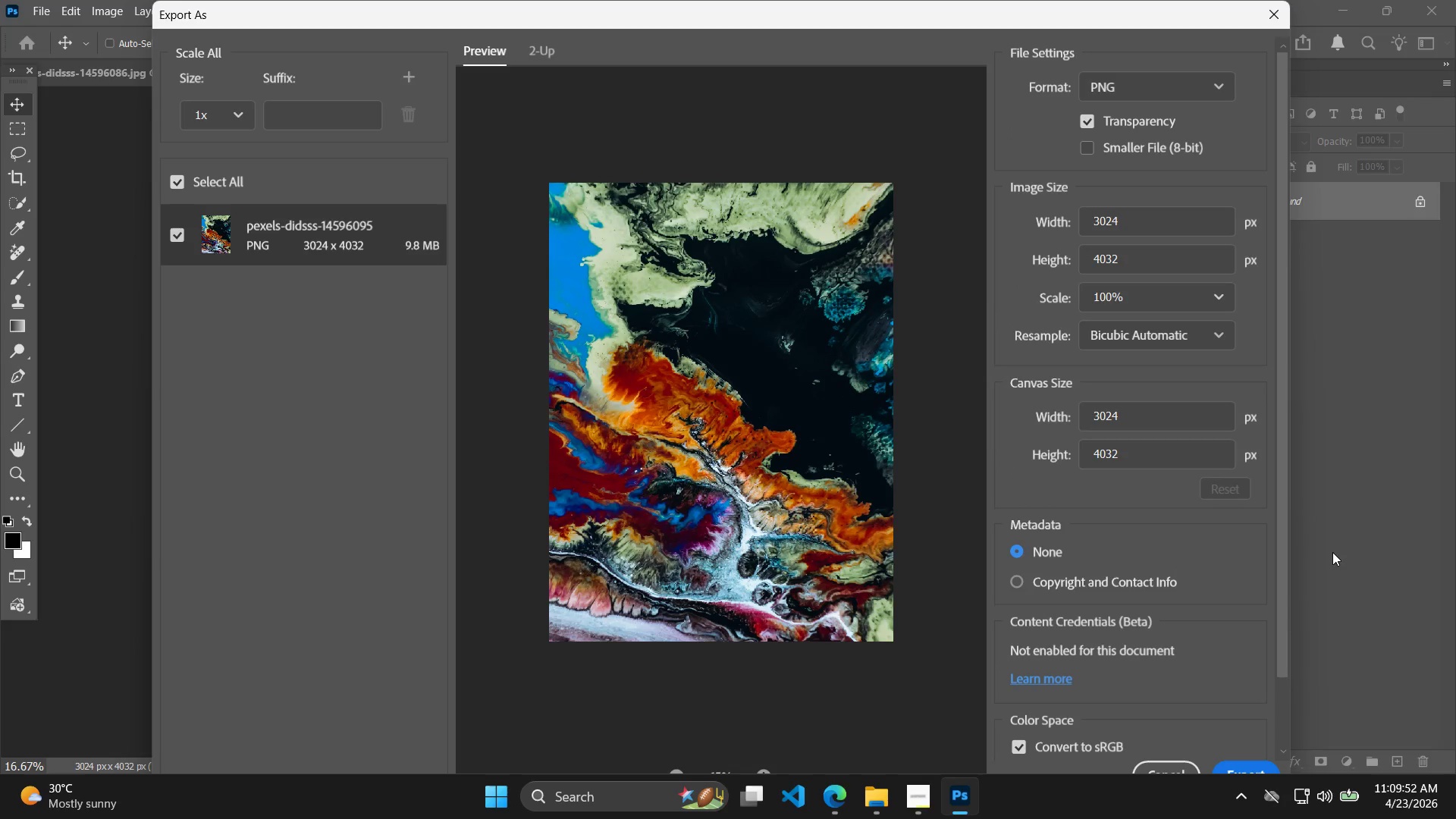 
left_click_drag(start_coordinate=[1168, 424], to_coordinate=[1006, 433])
 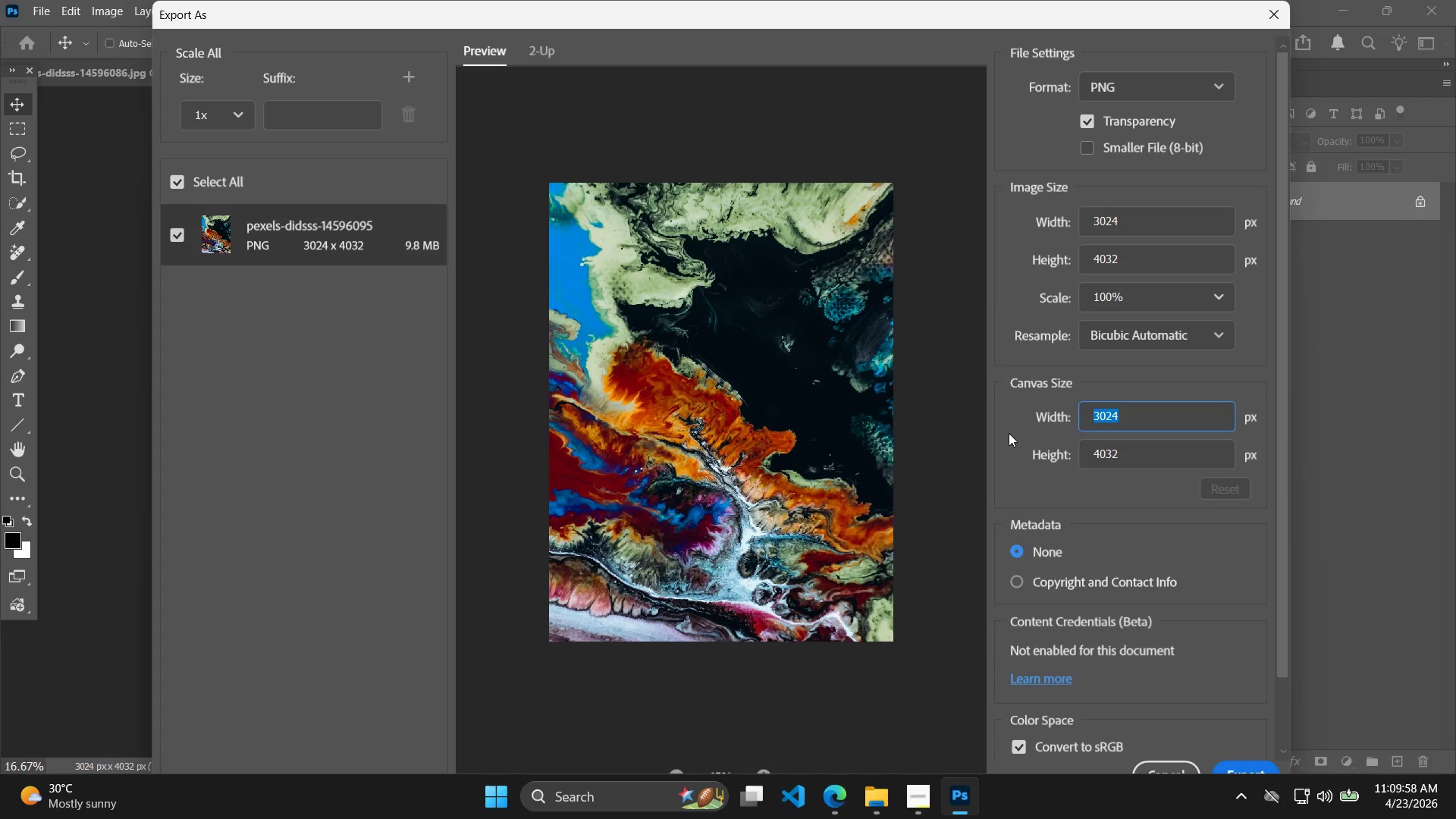 
type(1920)
key(Tab)
type(1080)
 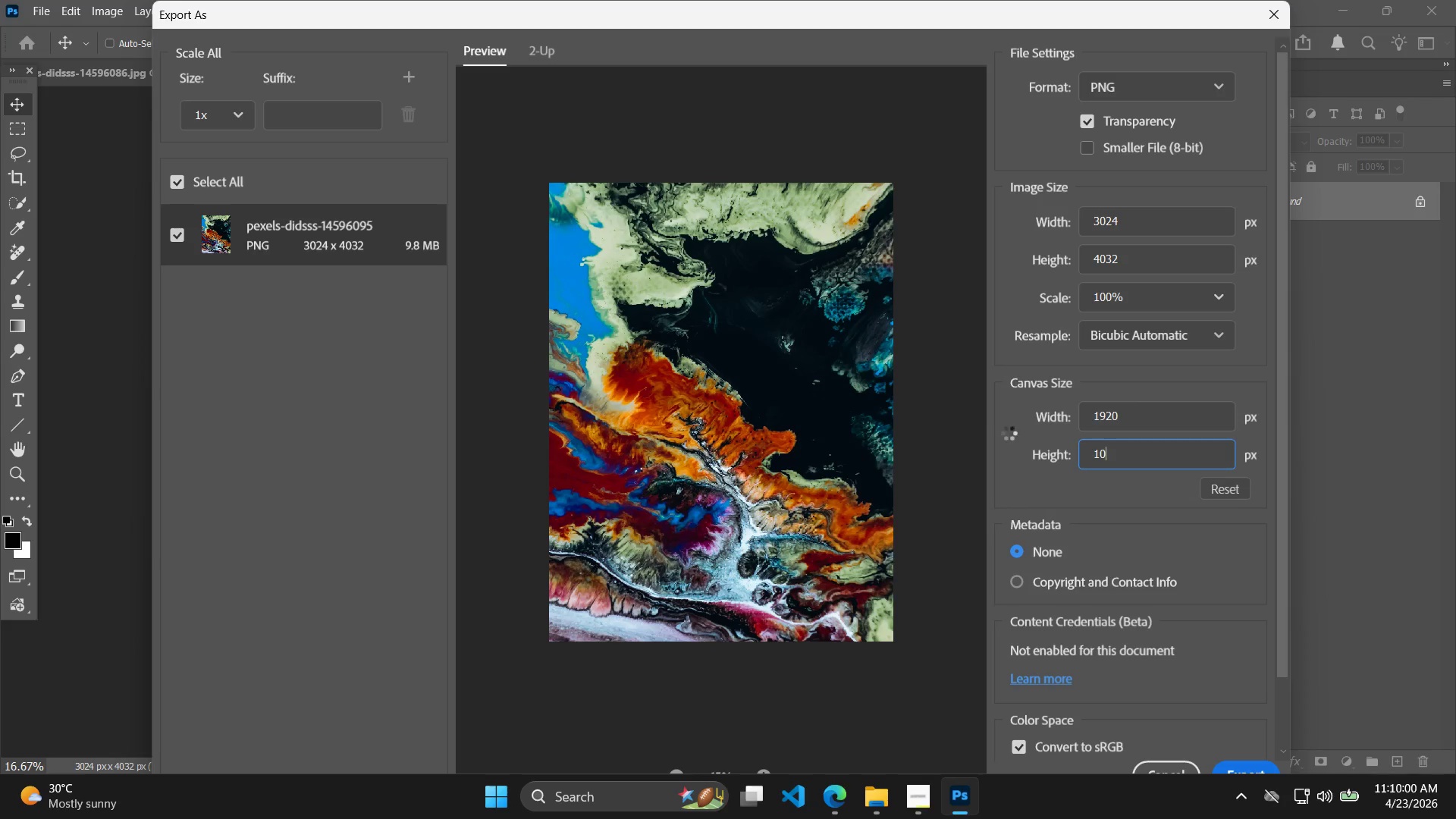 
key(Enter)
 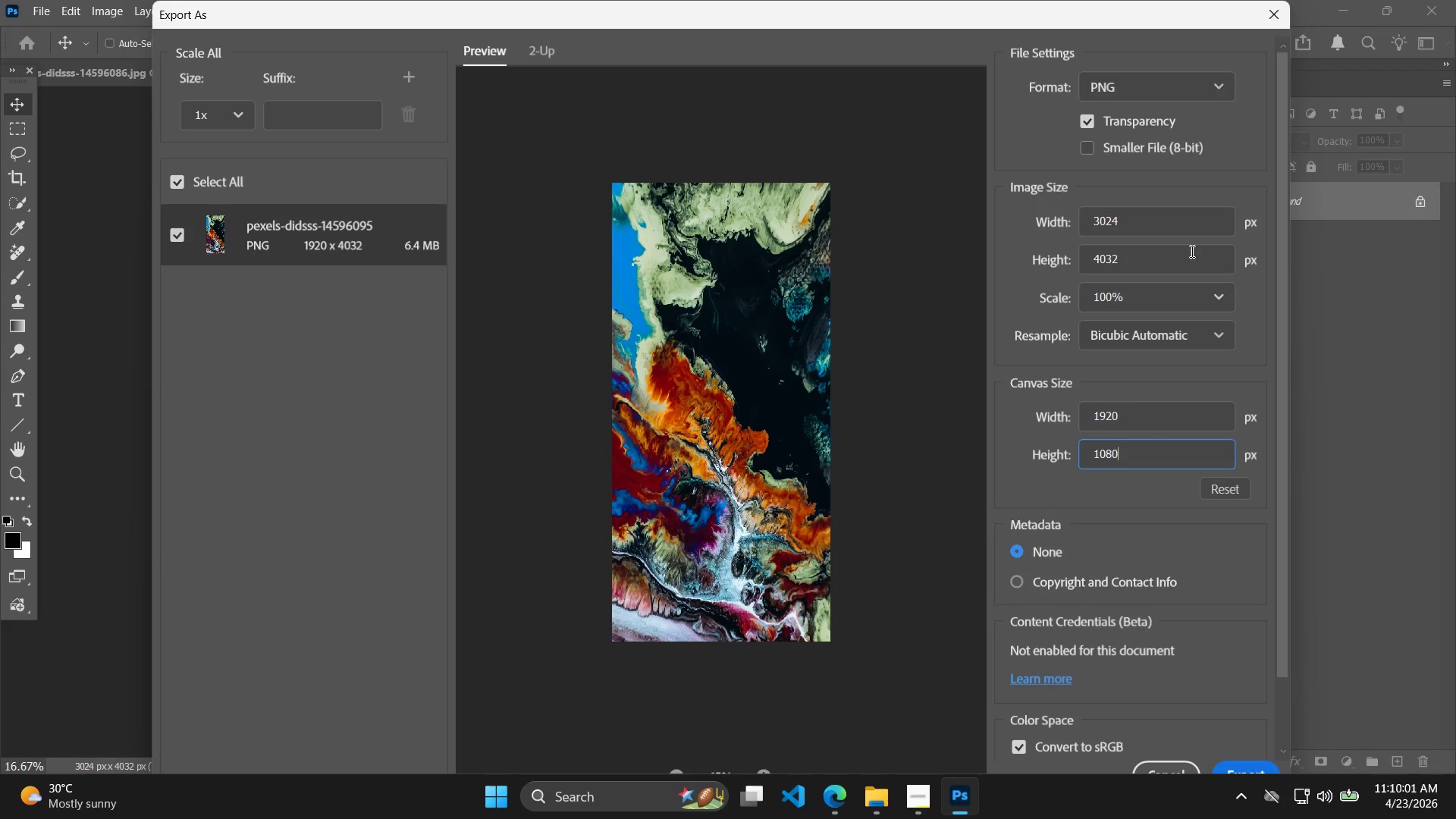 
left_click_drag(start_coordinate=[1178, 226], to_coordinate=[1097, 234])
 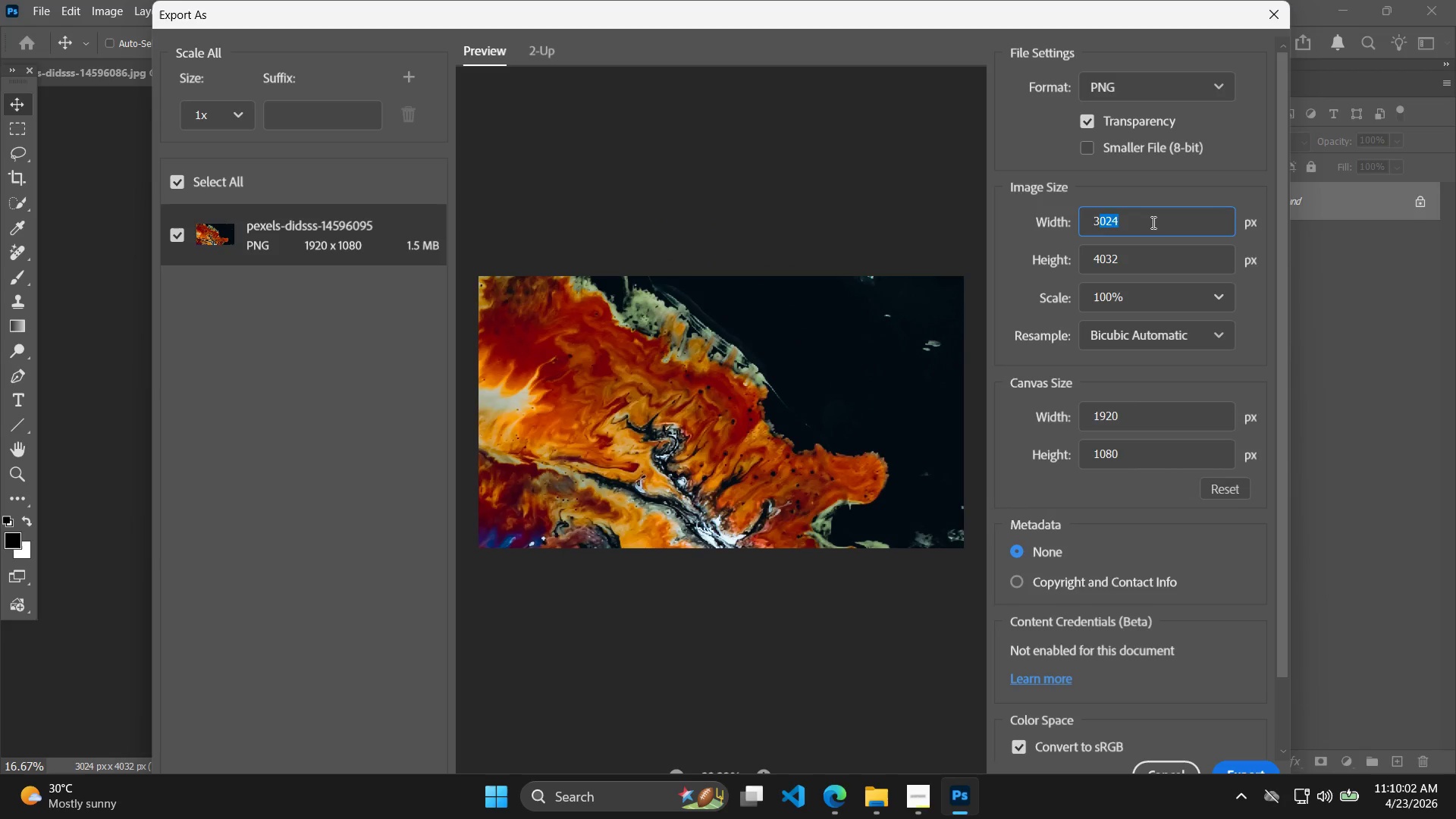 
key(Backspace)
key(Backspace)
key(Backspace)
type(1920)
 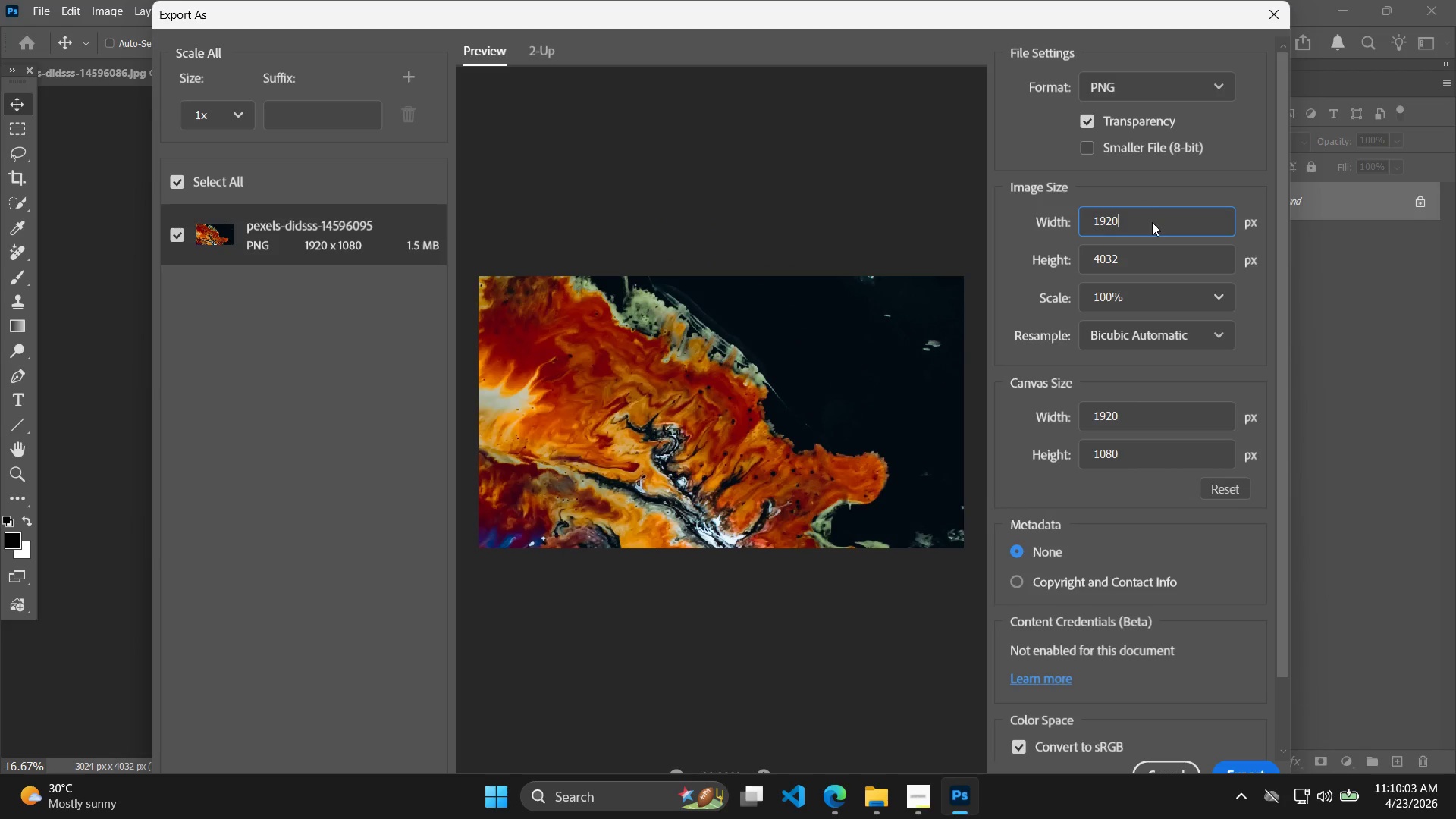 
key(Enter)
 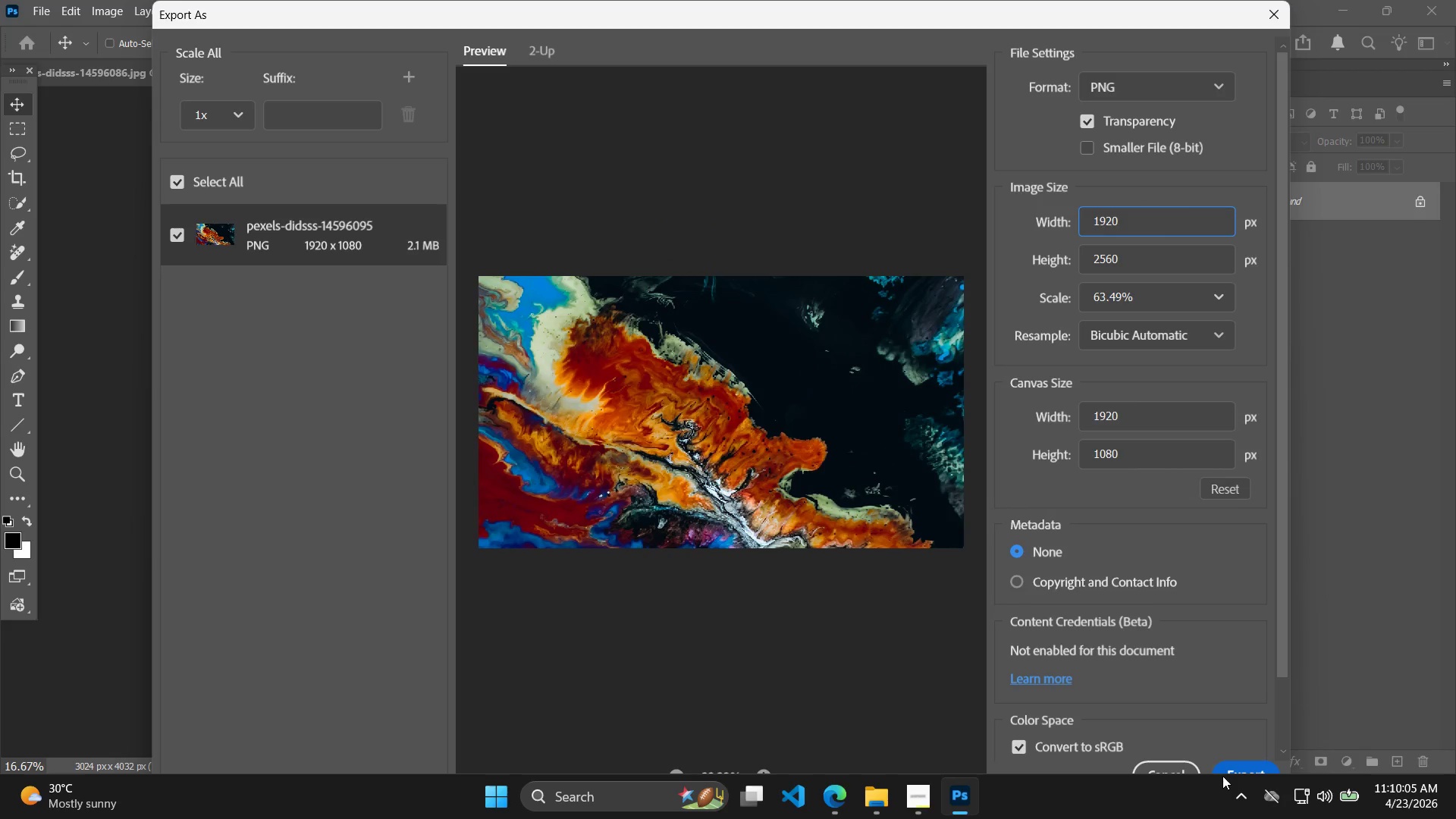 
left_click([1238, 759])
 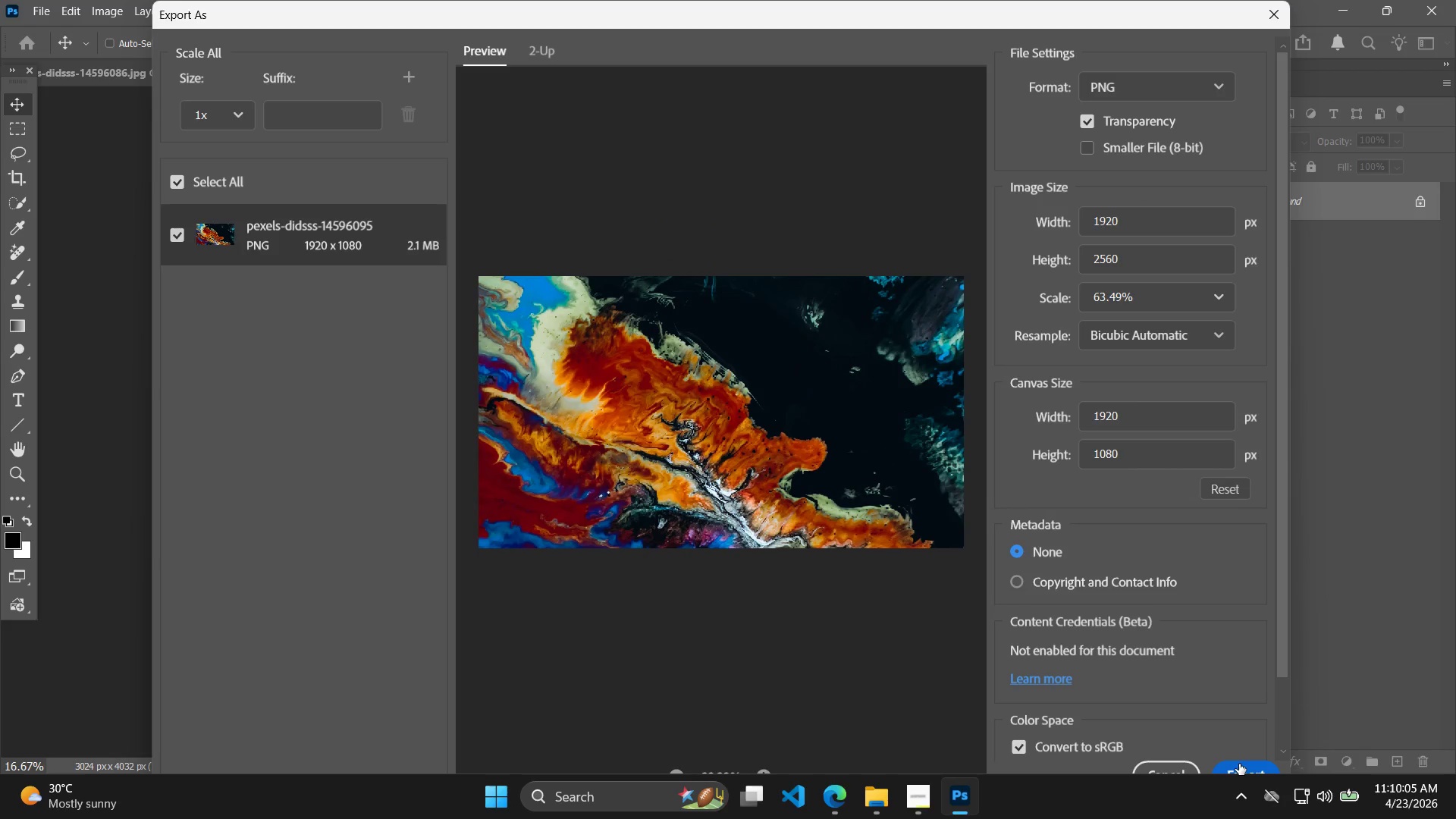 
left_click([1240, 764])
 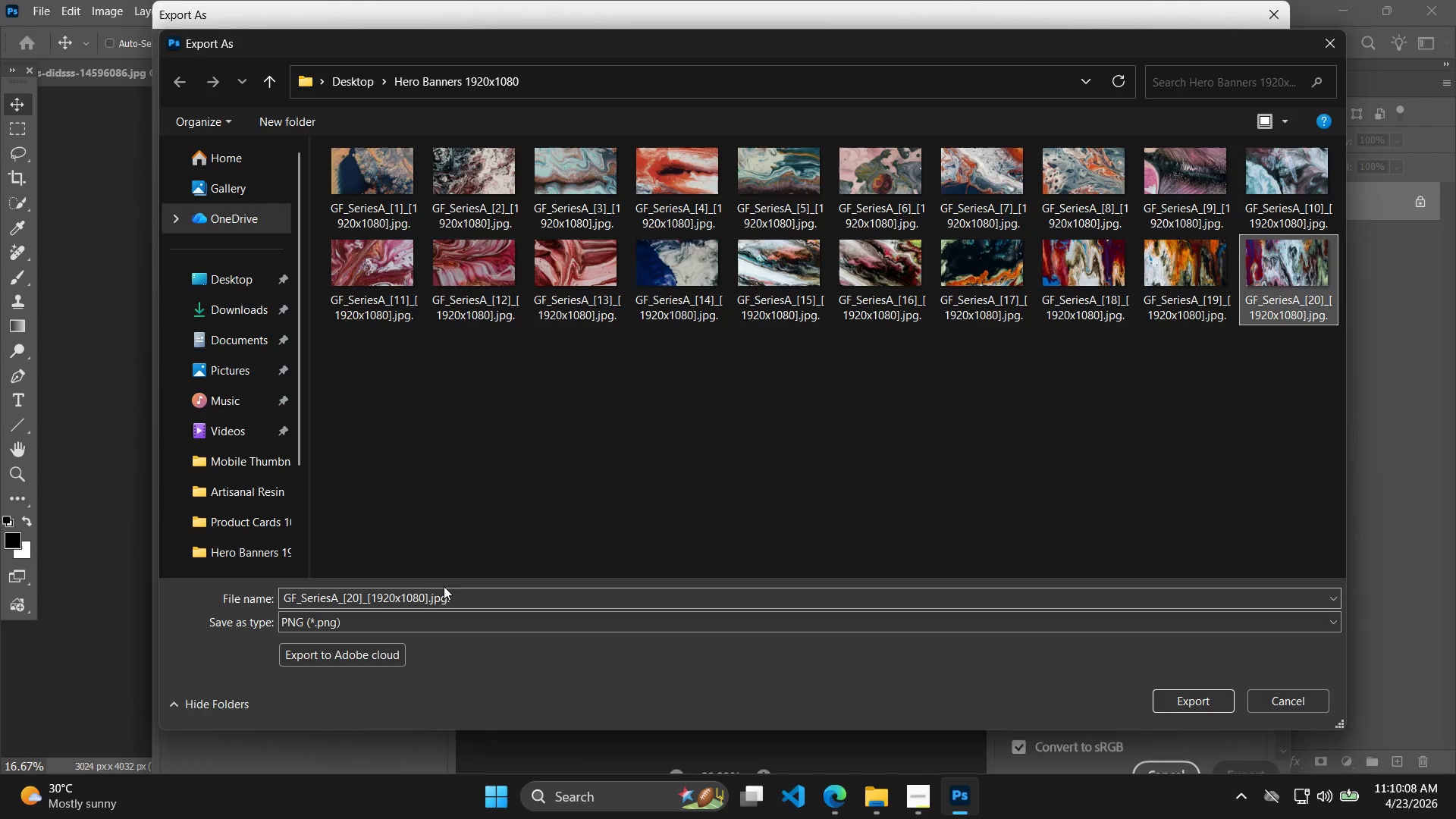 
double_click([359, 598])
 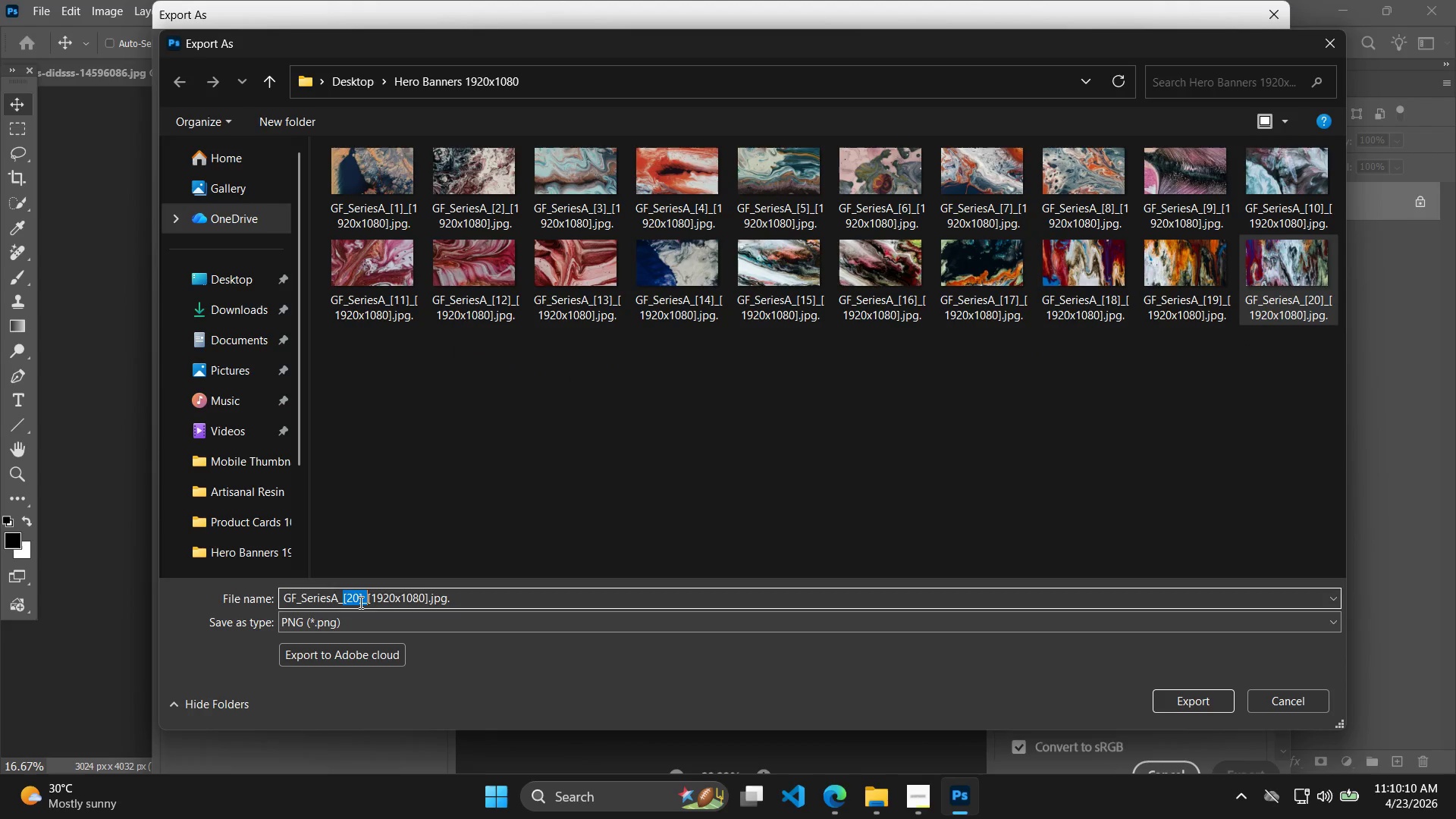 
left_click([359, 601])
 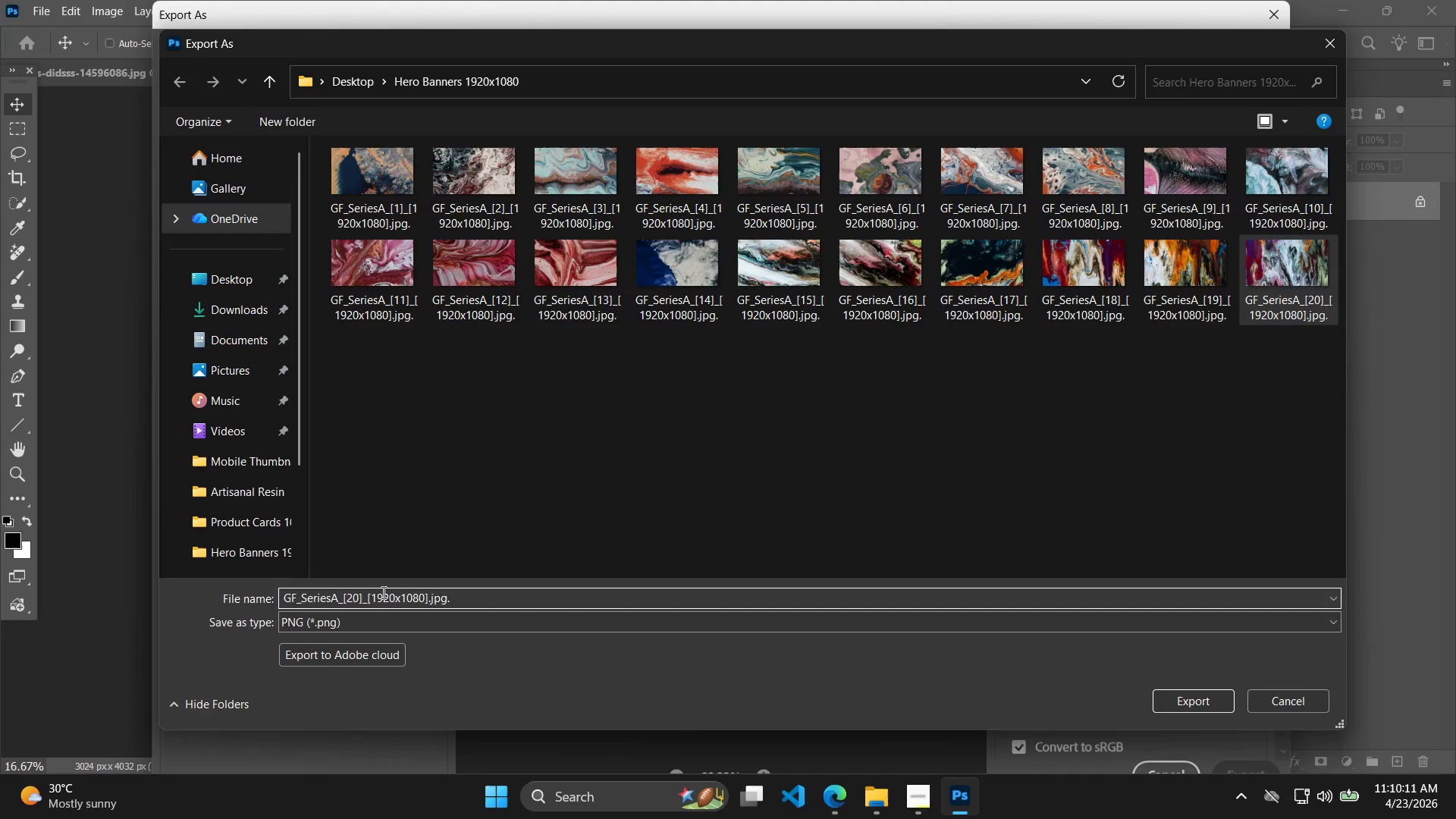 
key(Backspace)
 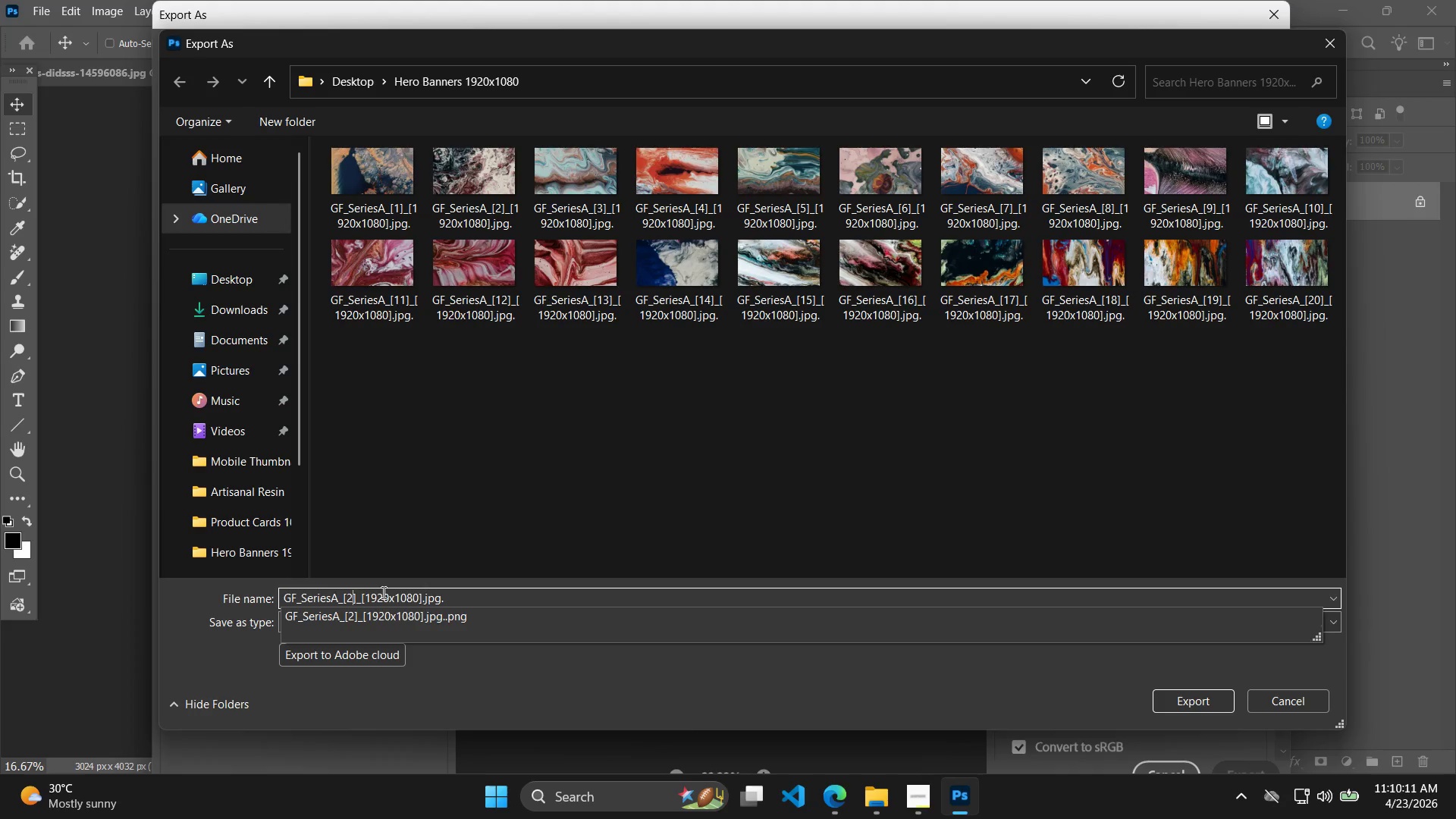 
key(1)
 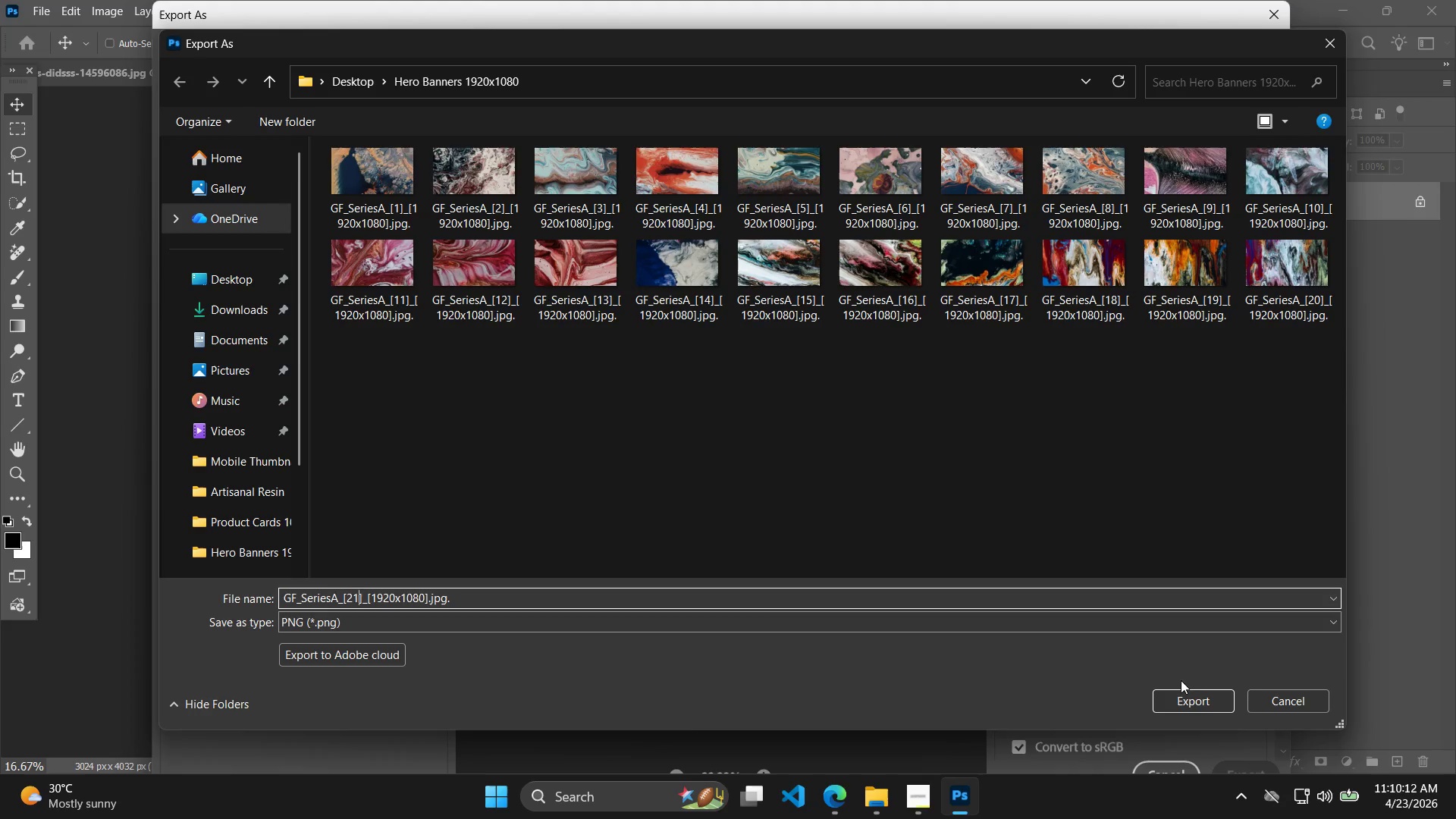 
left_click([1178, 698])
 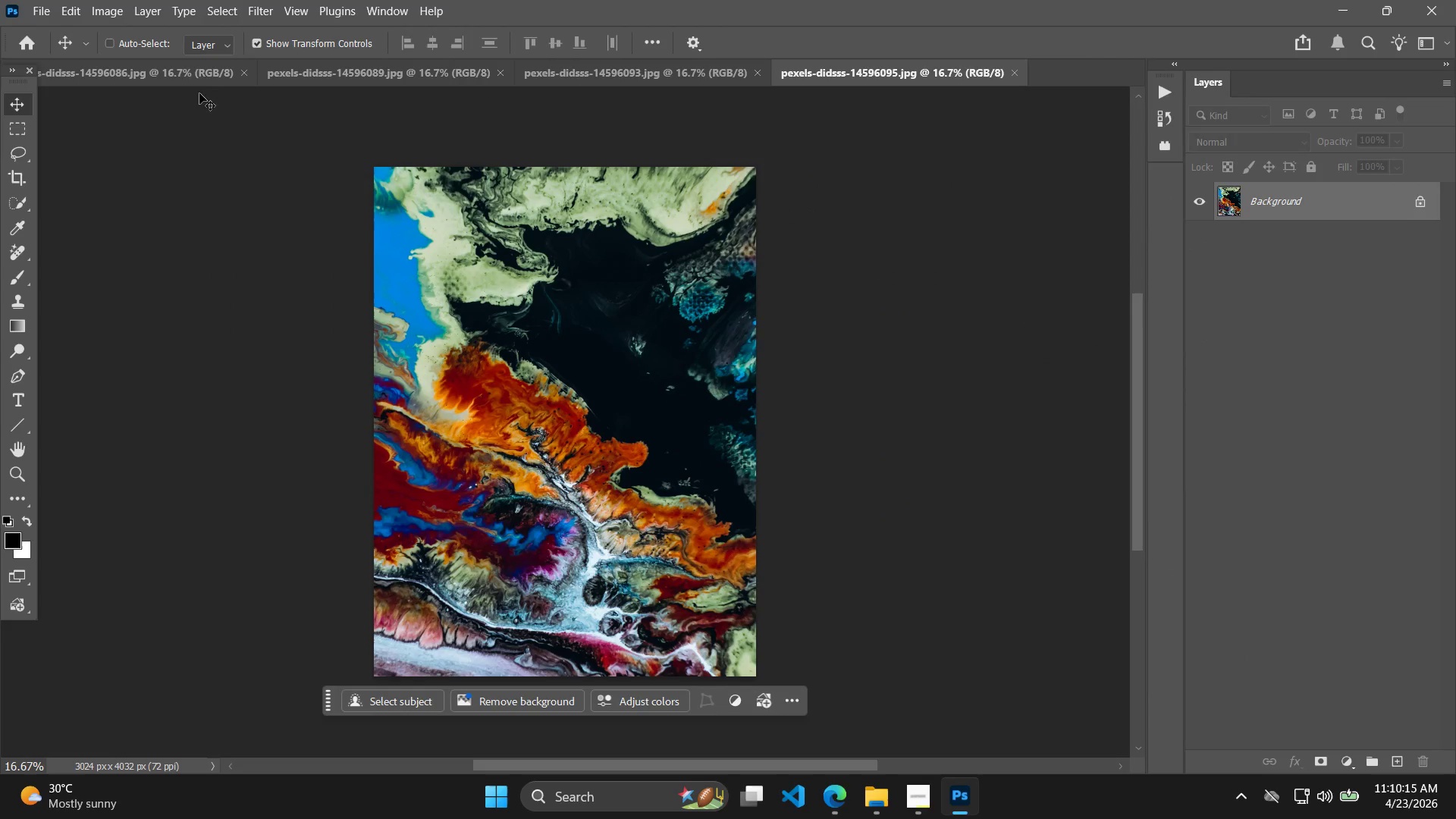 
left_click_drag(start_coordinate=[246, 77], to_coordinate=[240, 77])
 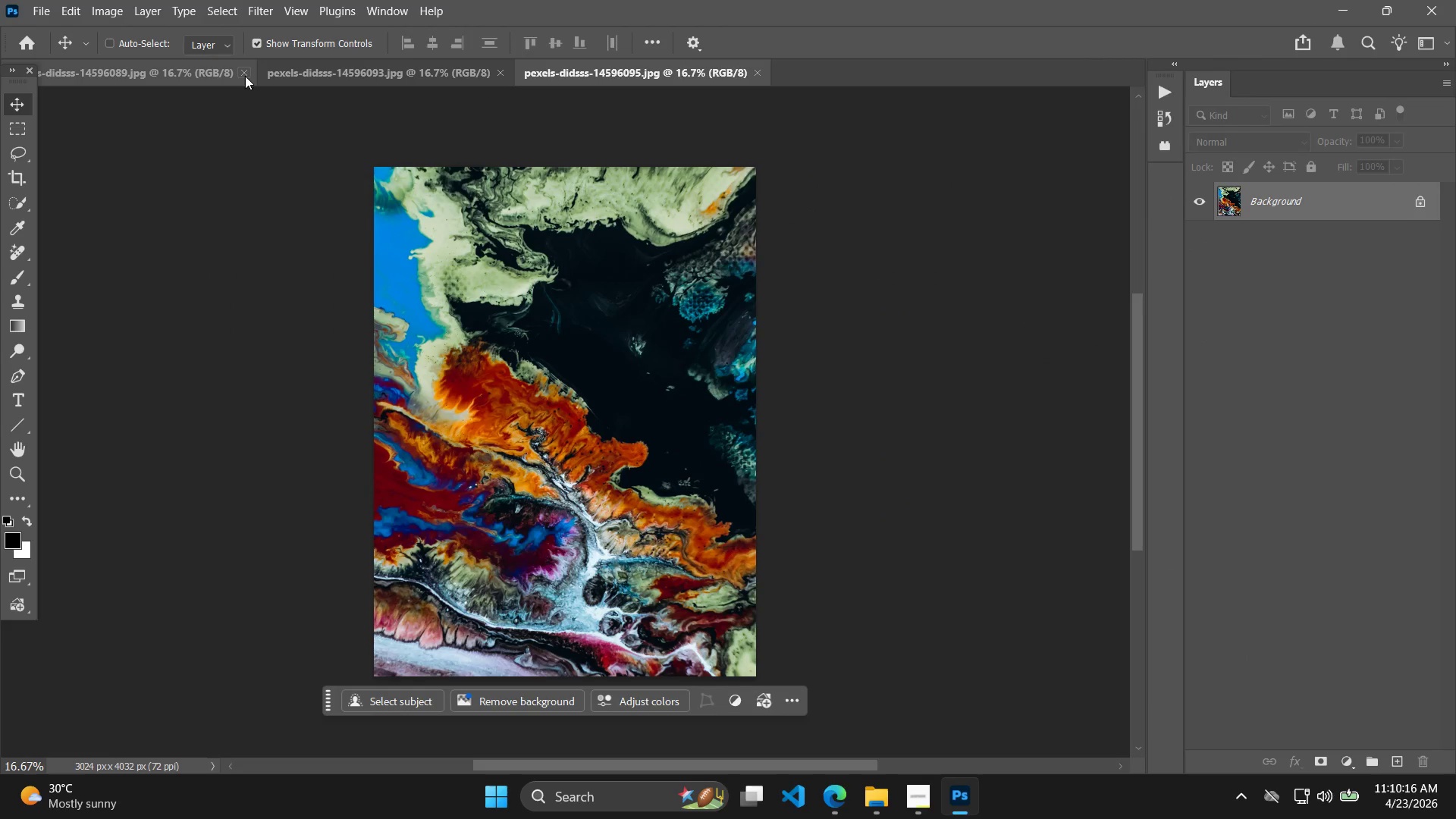 
left_click([245, 76])
 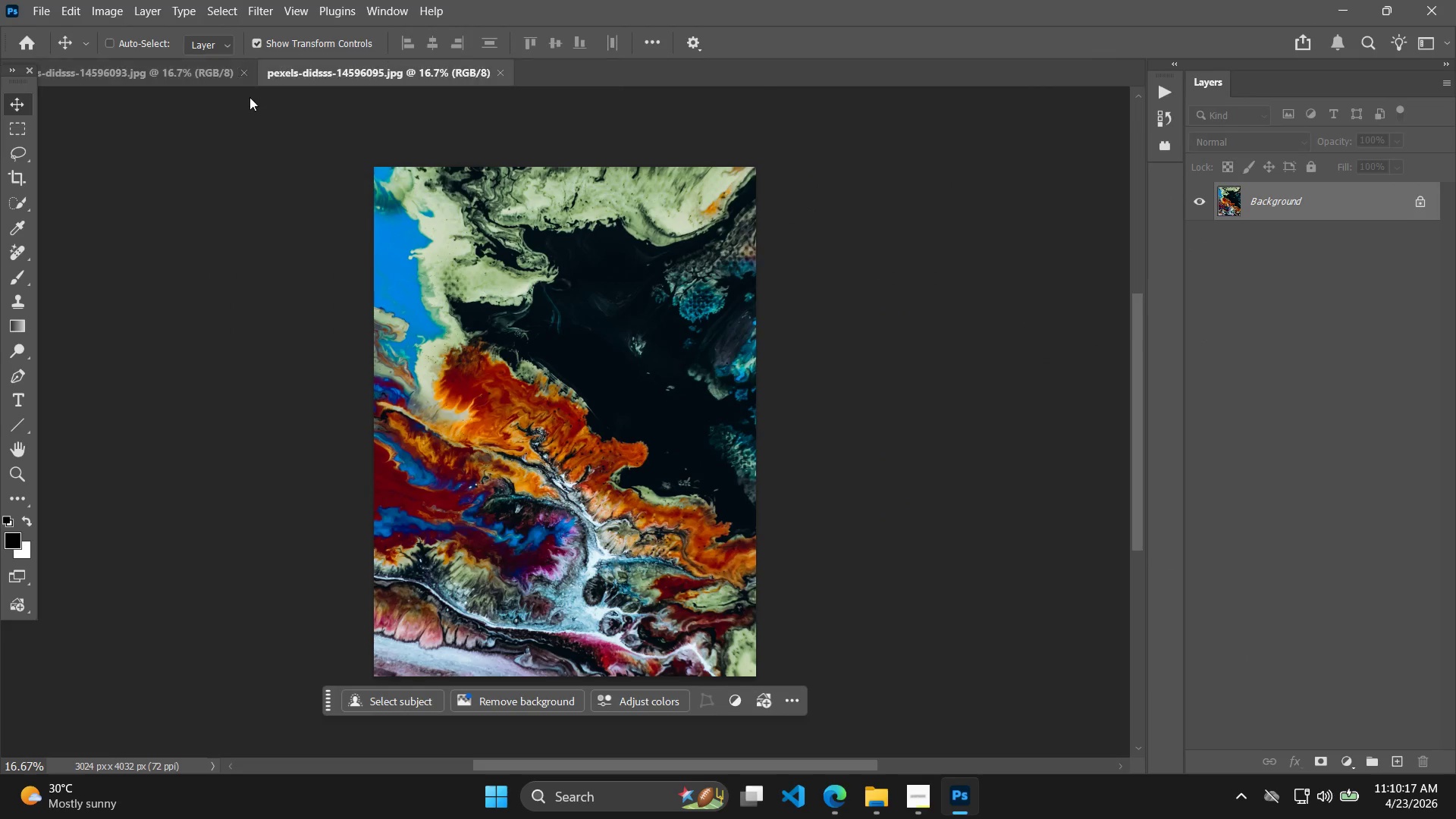 
key(Alt+AltLeft)
 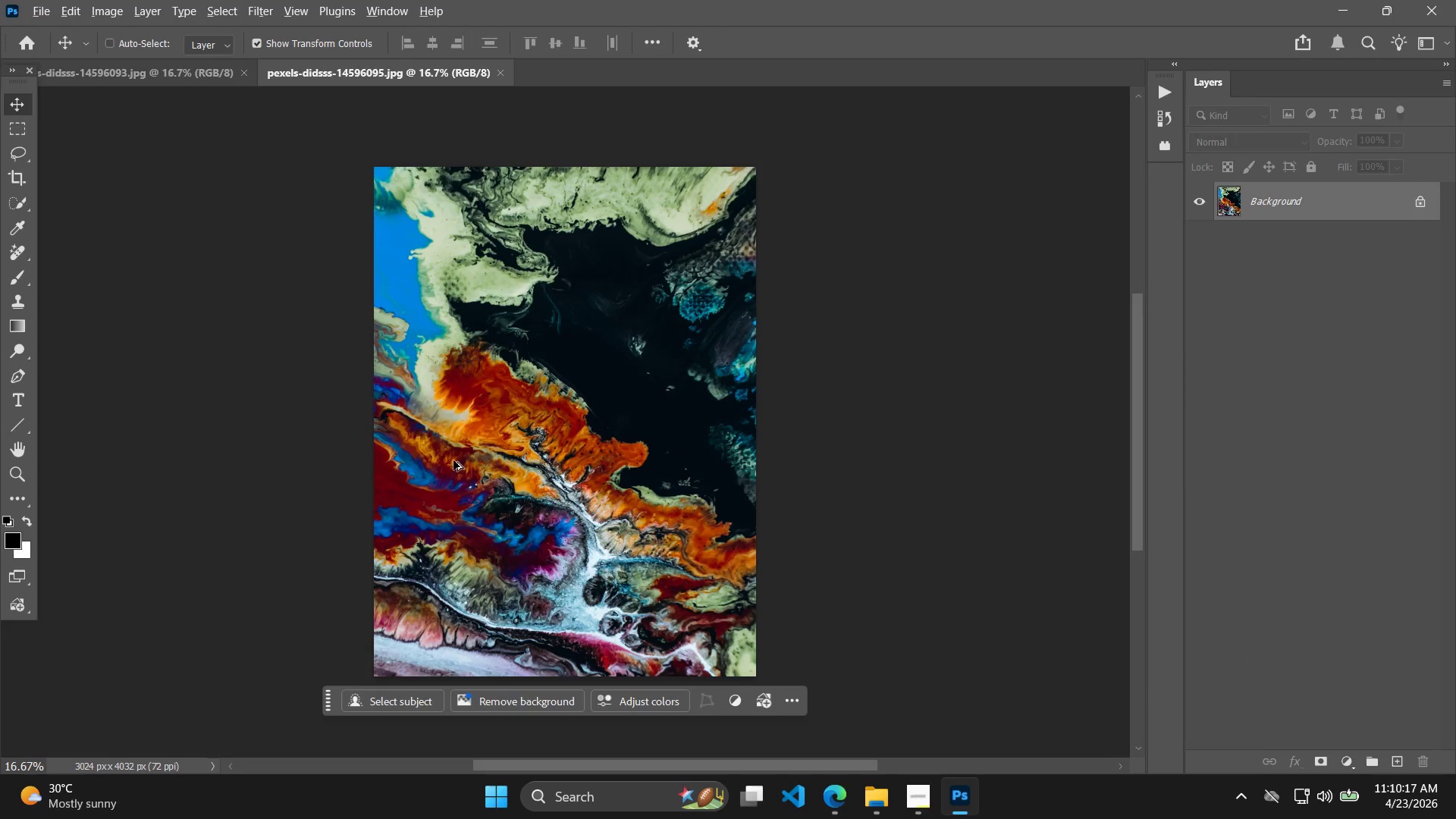 
key(Alt+Tab)
 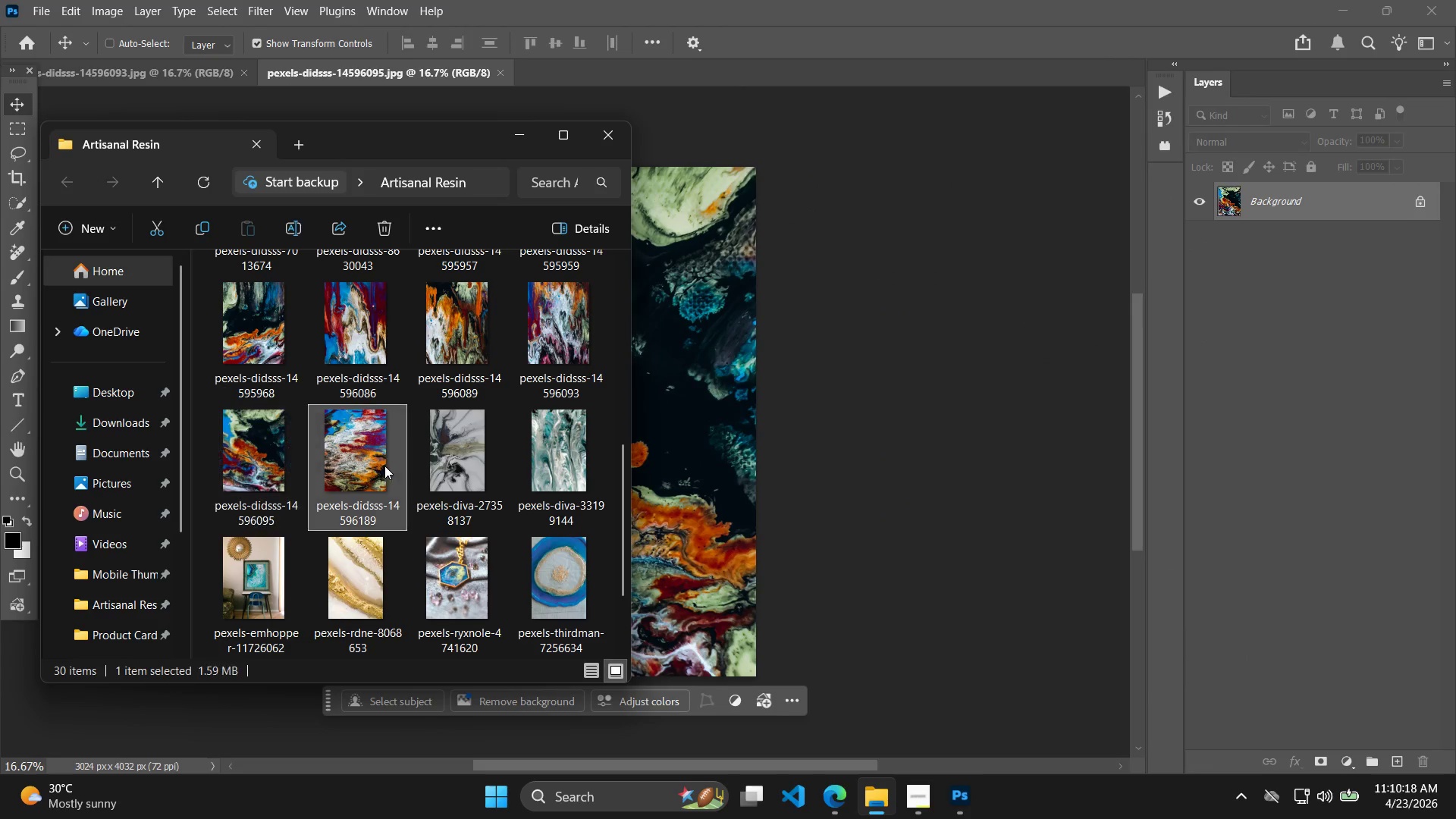 
left_click_drag(start_coordinate=[376, 460], to_coordinate=[1398, 571])
 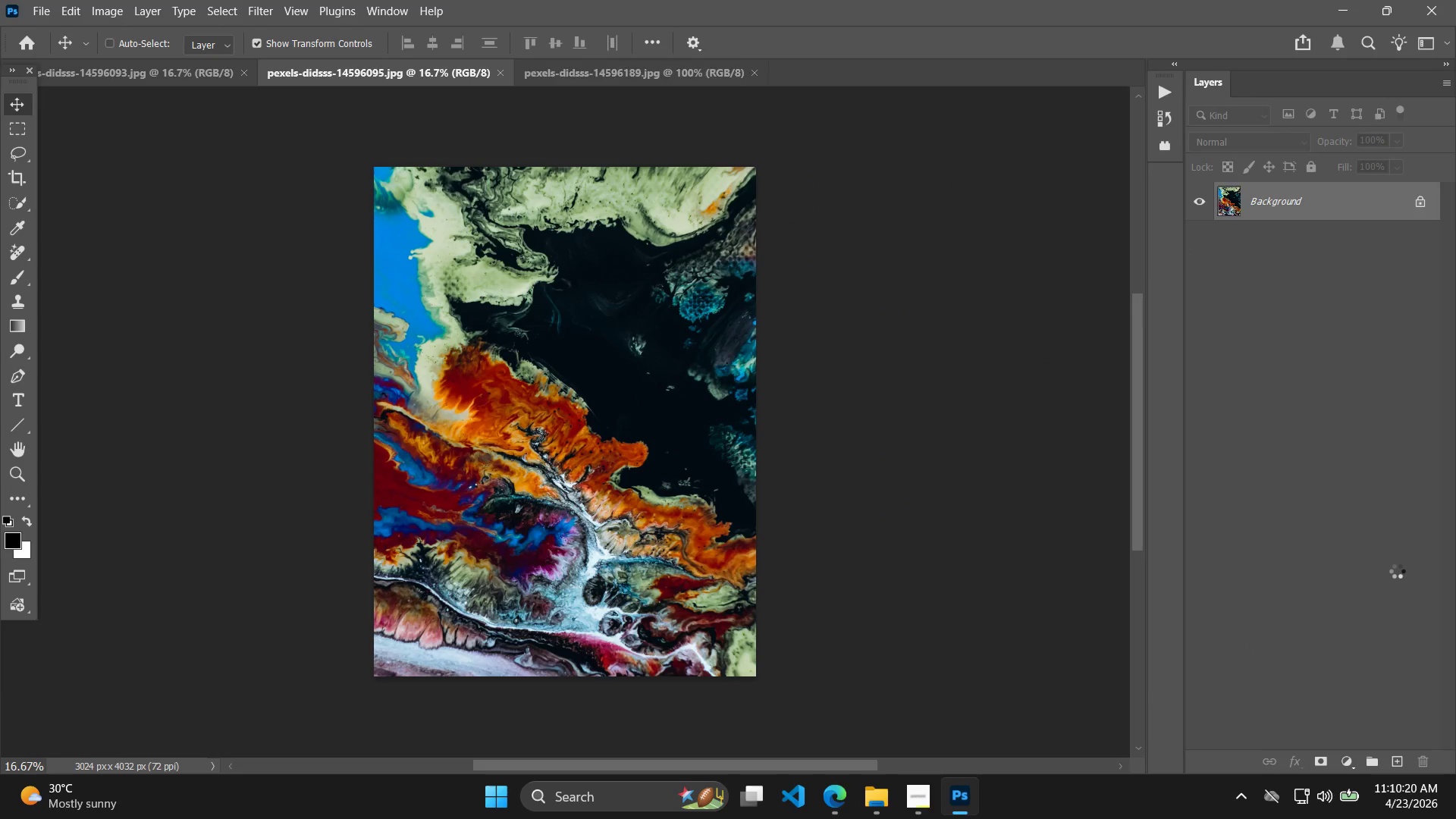 
key(Alt+Control+Shift+W)
 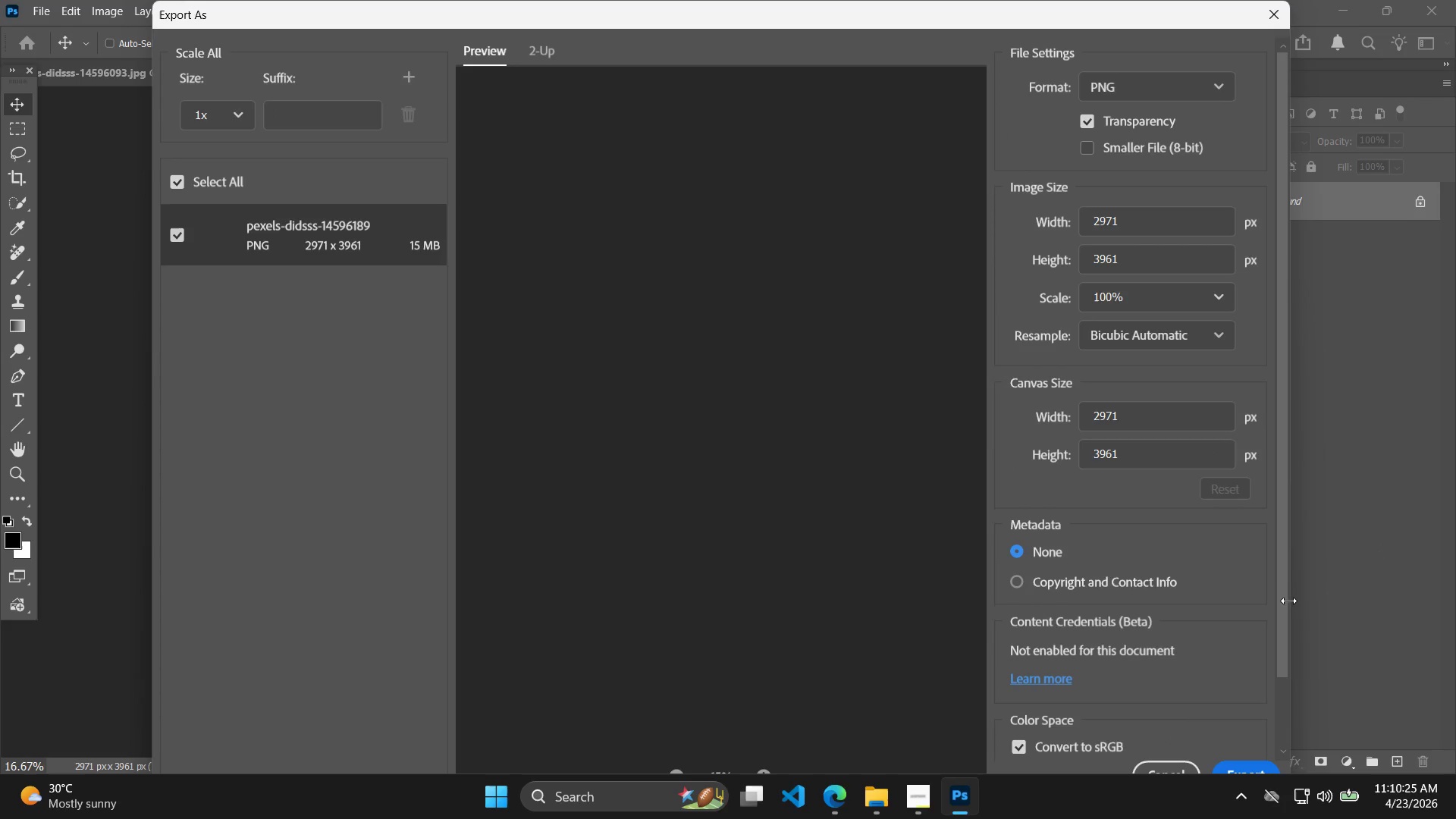 
wait(5.09)
 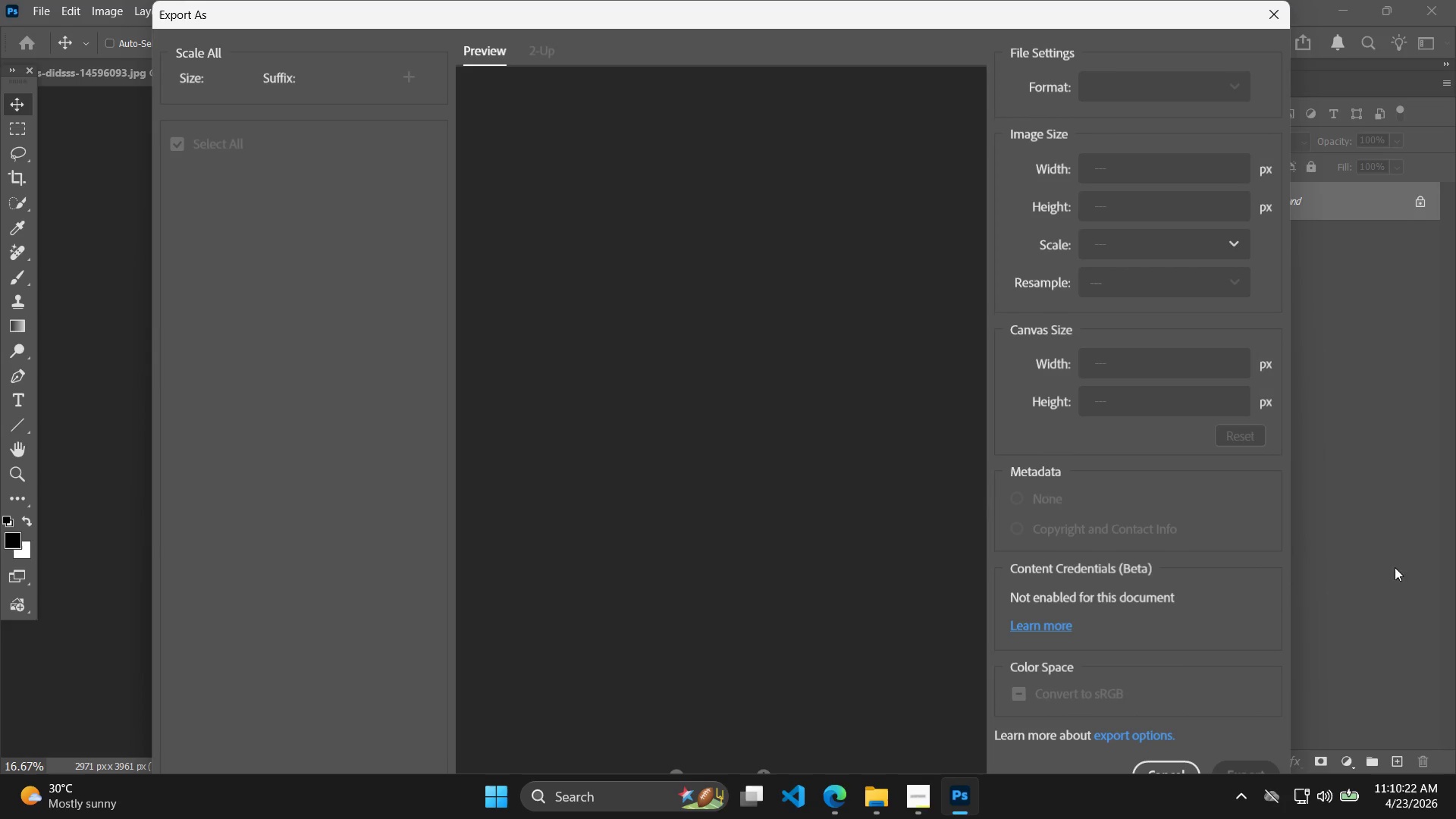 
left_click_drag(start_coordinate=[1192, 425], to_coordinate=[998, 431])
 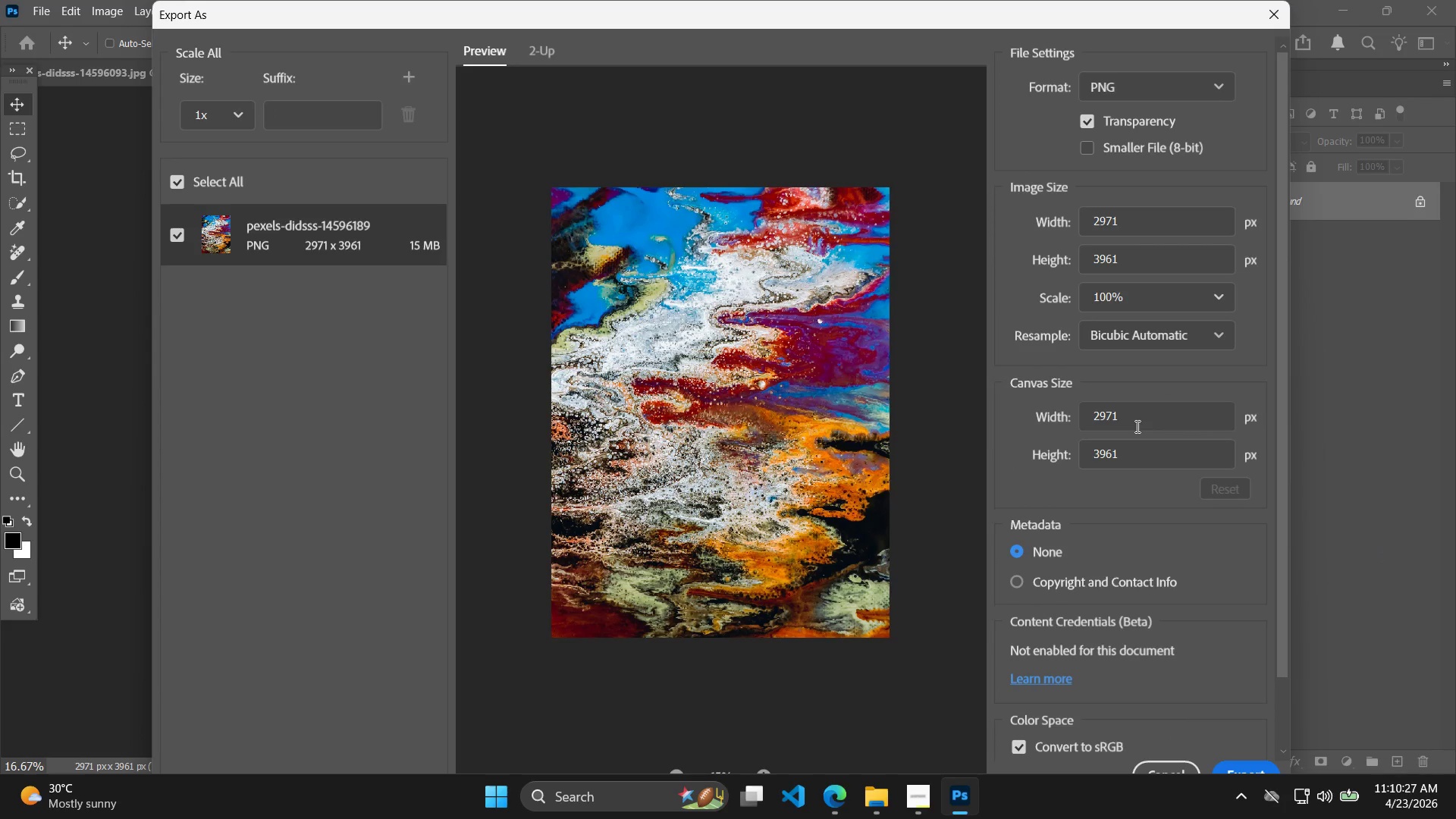 
left_click_drag(start_coordinate=[1137, 422], to_coordinate=[1013, 416])
 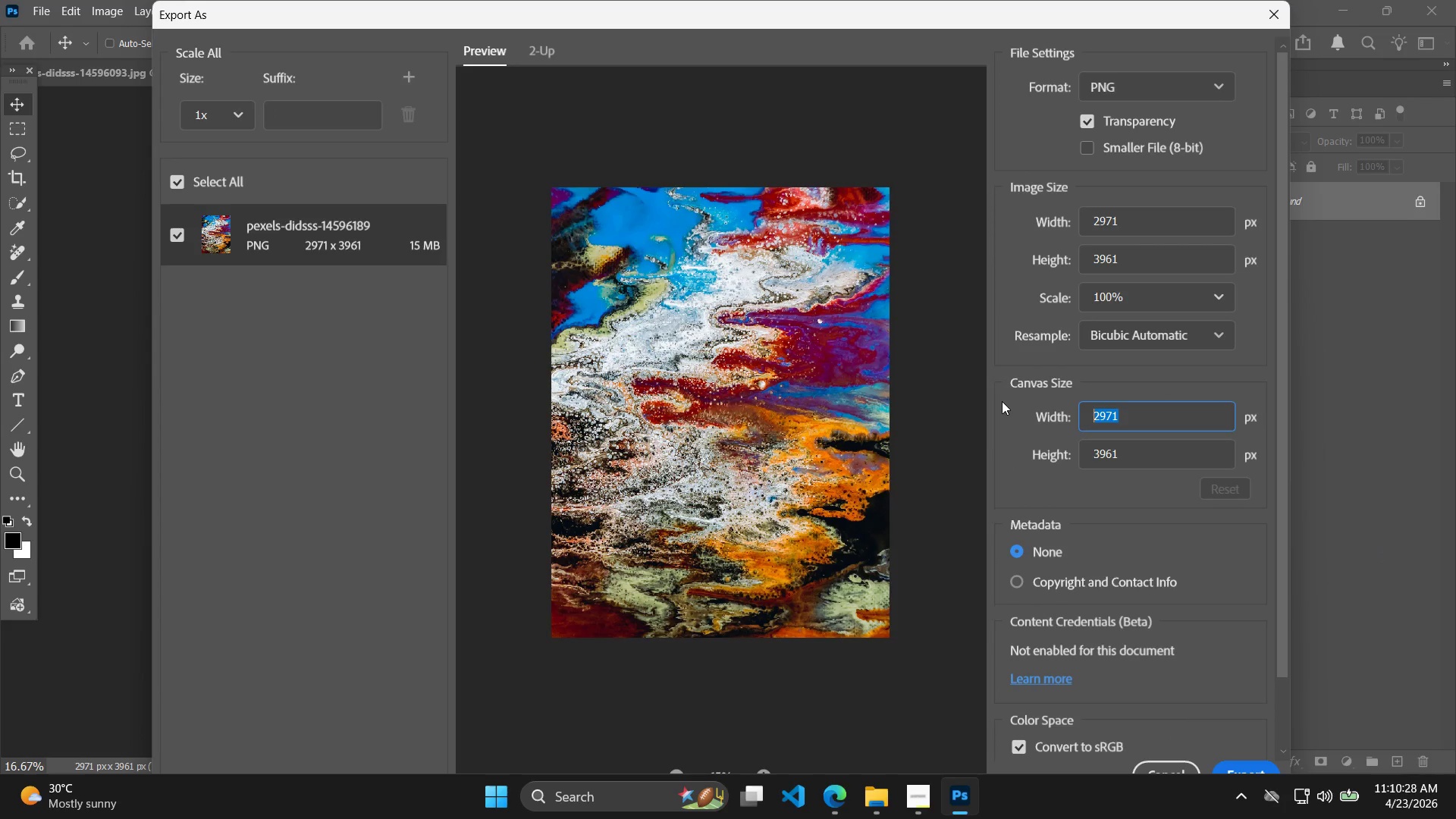 
type(1920)
key(Tab)
type(1080)
 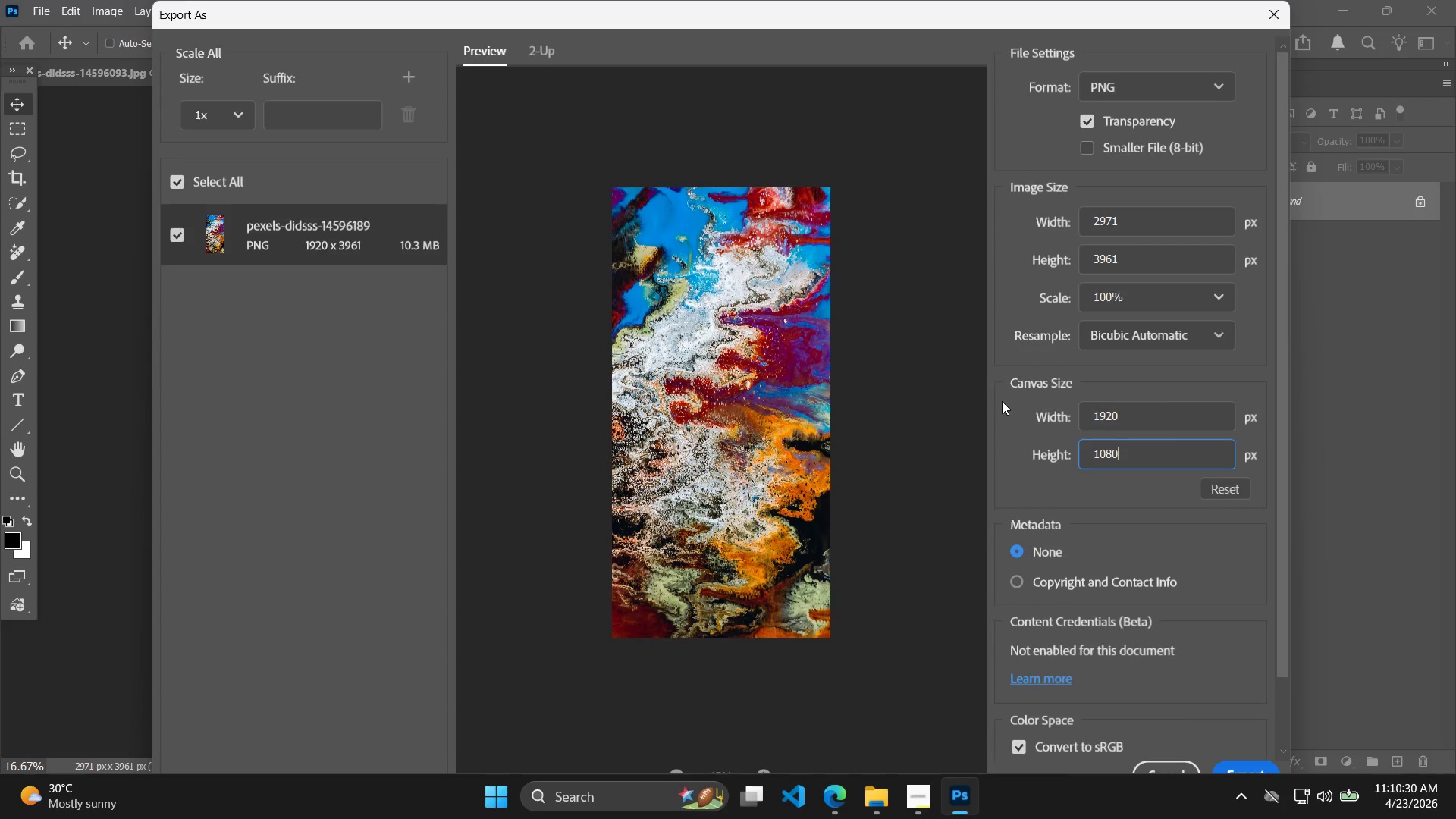 
key(Enter)
 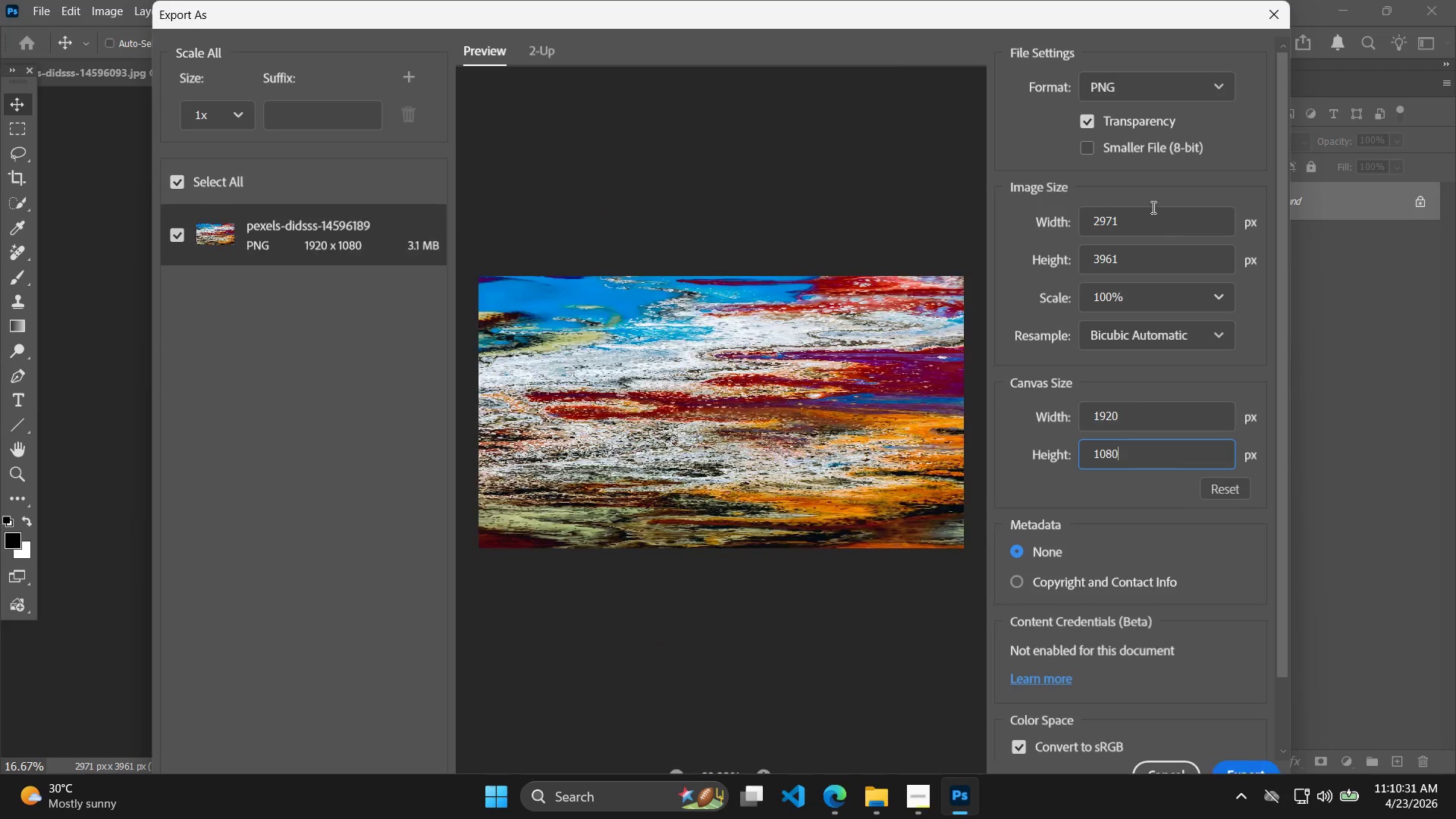 
left_click_drag(start_coordinate=[1138, 221], to_coordinate=[1018, 223])
 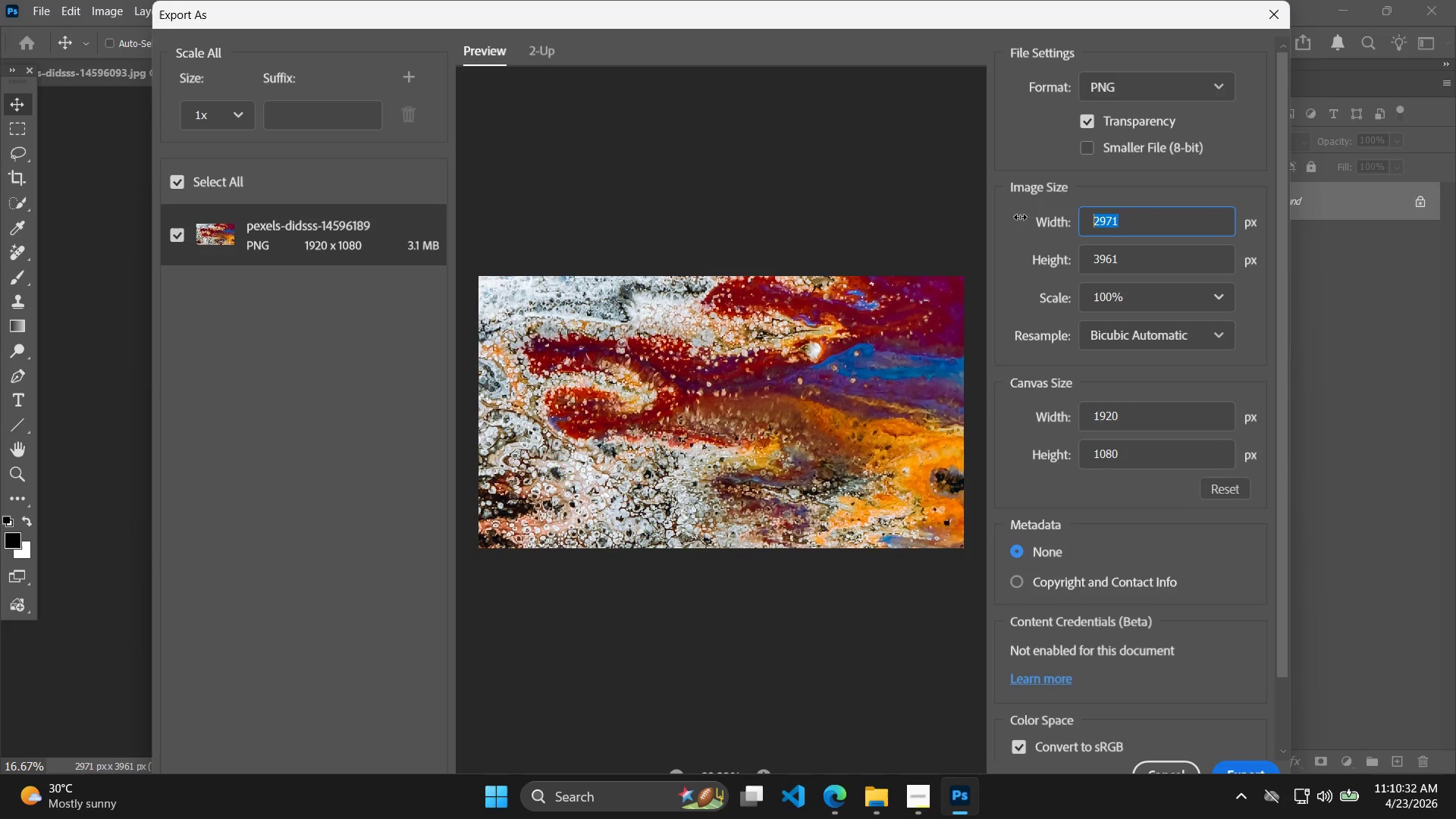 
type(1920)
 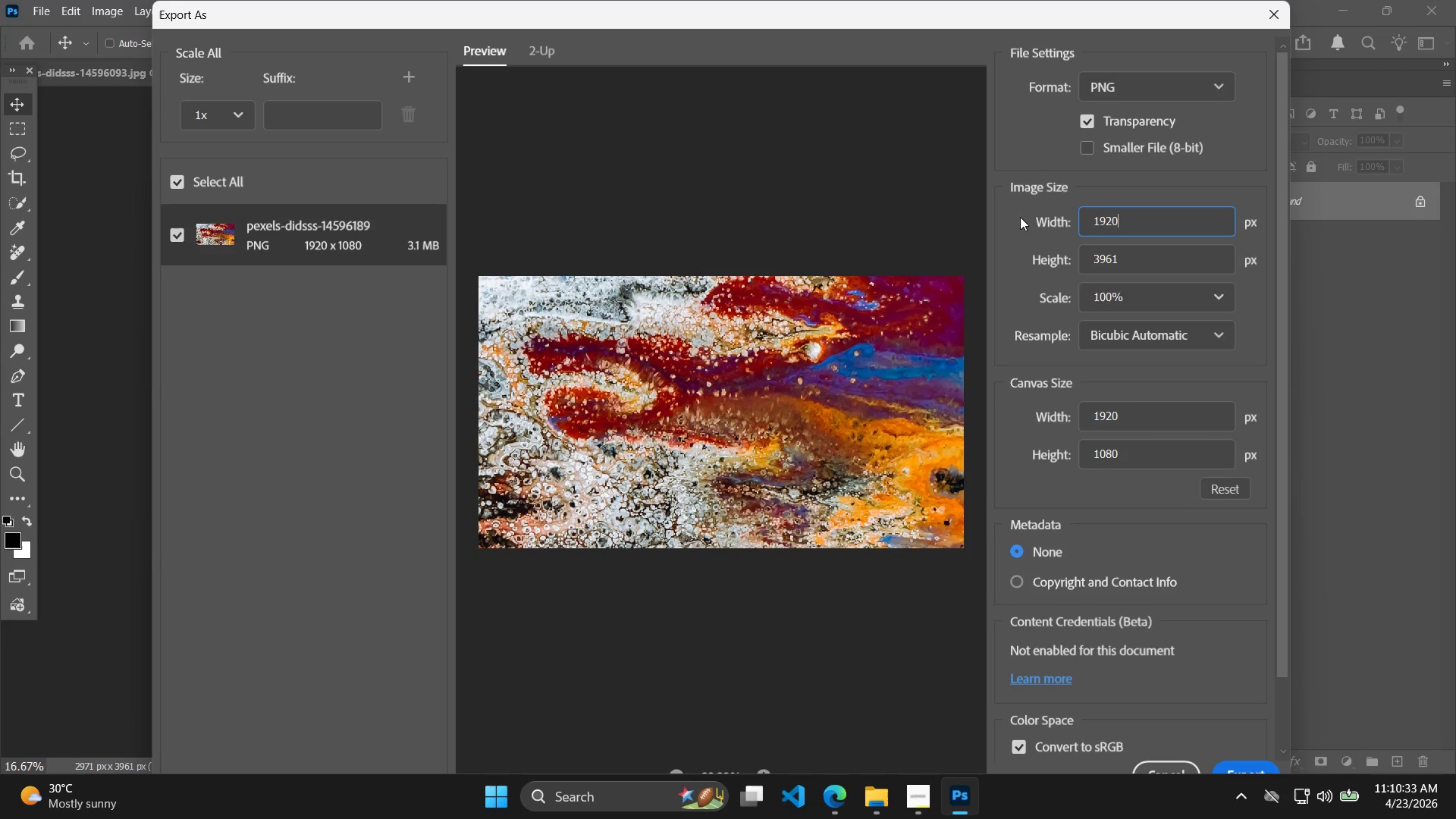 
key(Enter)
 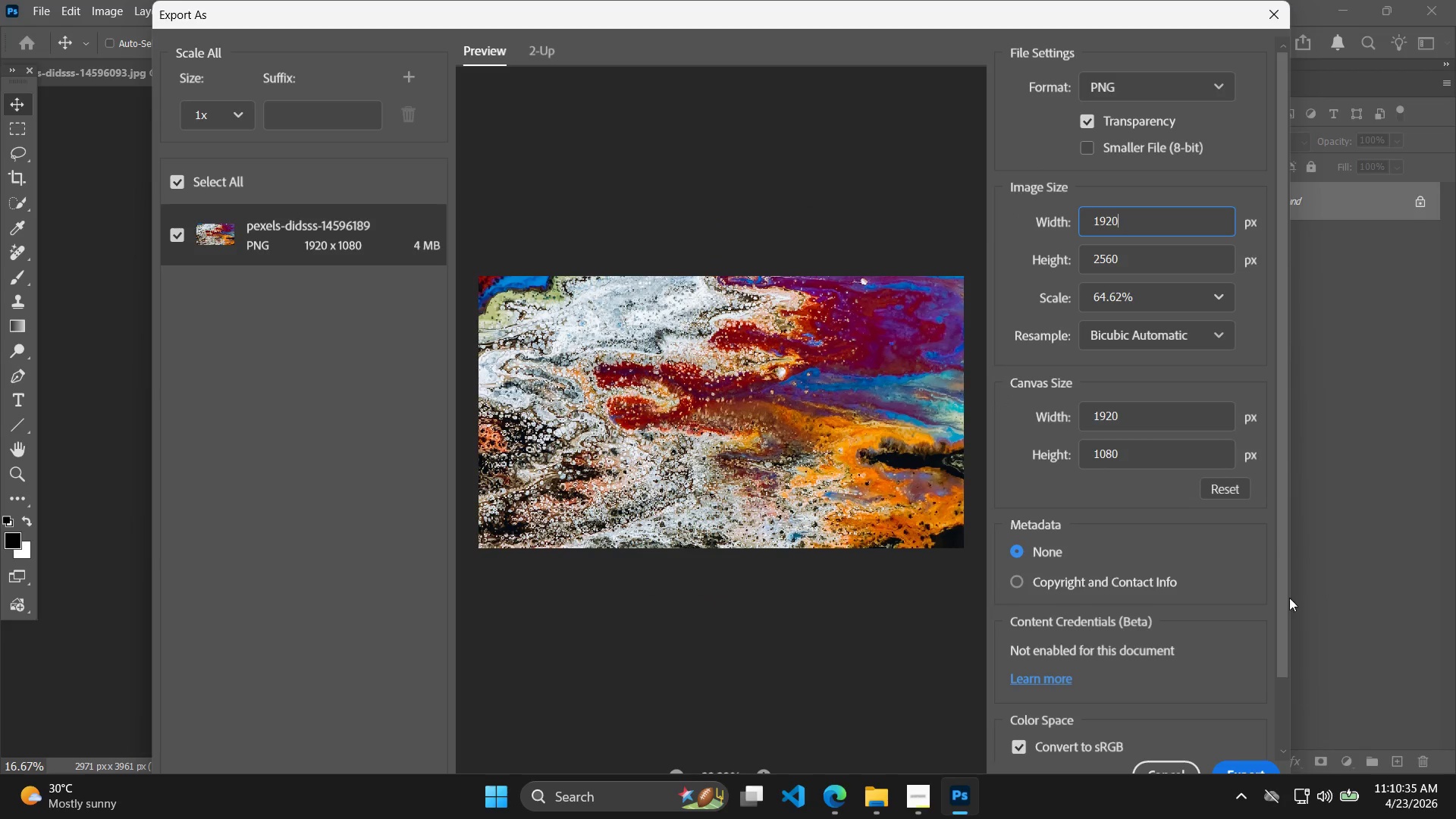 
left_click([1255, 762])
 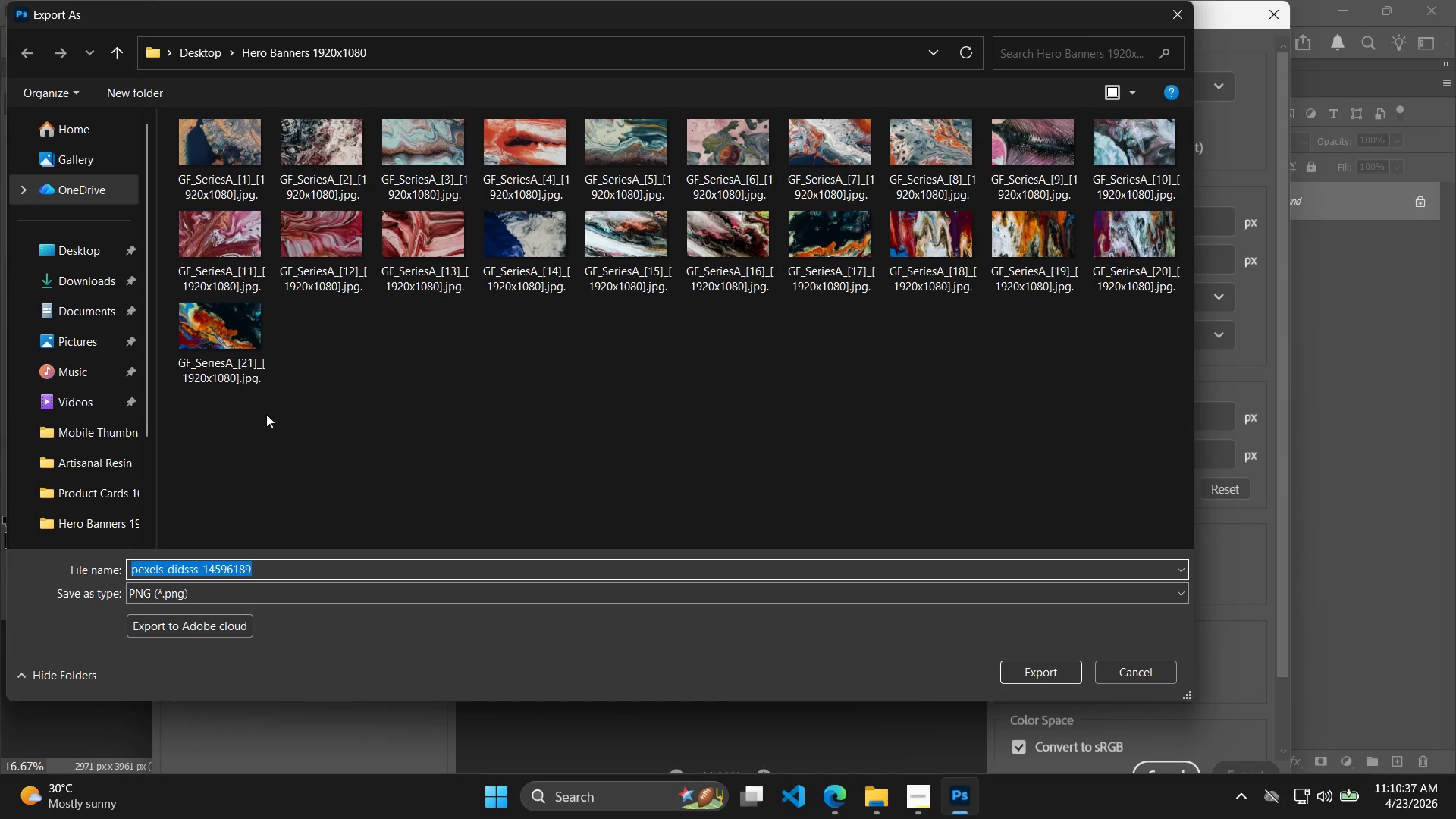 
left_click_drag(start_coordinate=[242, 369], to_coordinate=[238, 371])
 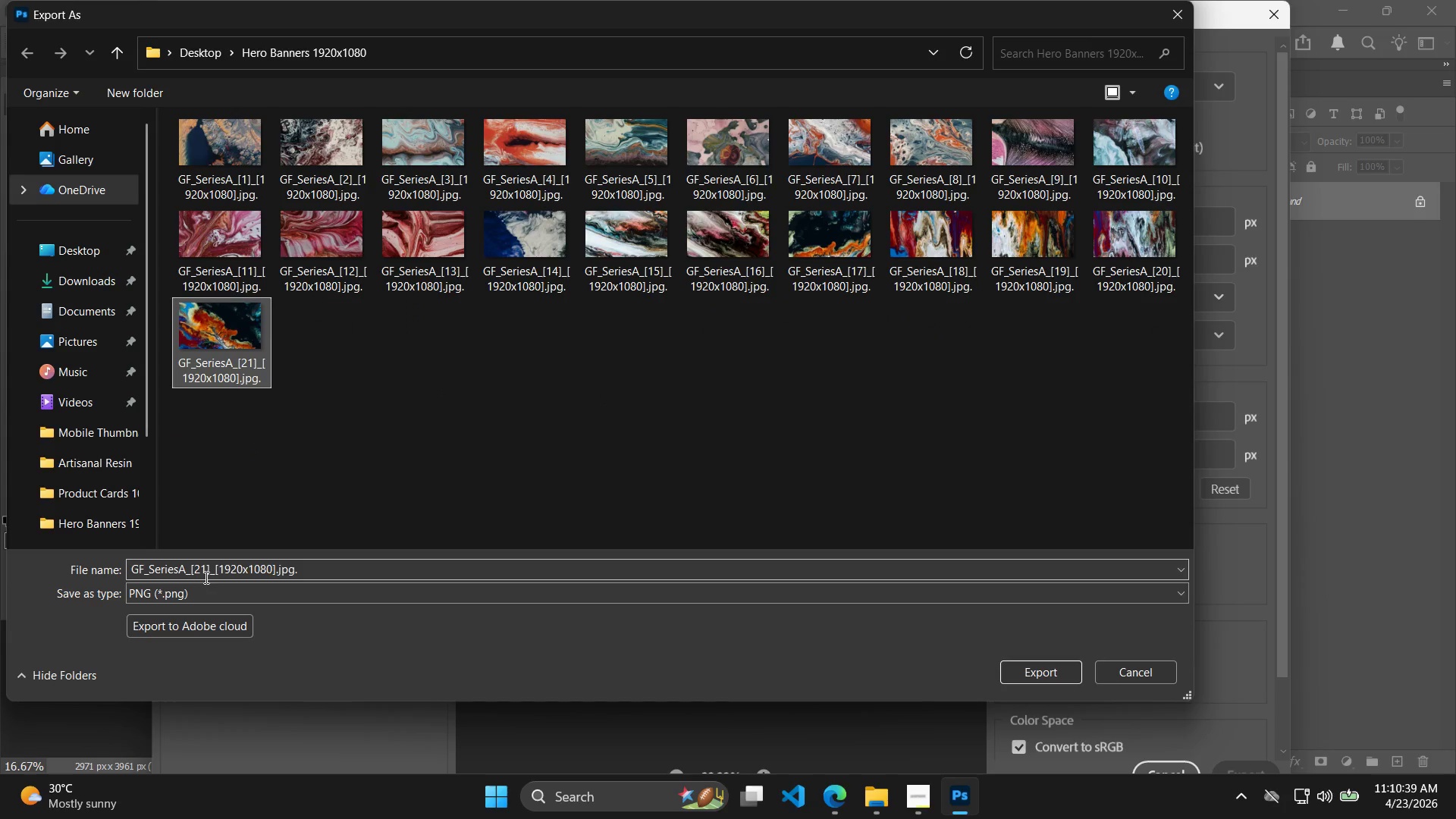 
double_click([205, 573])
 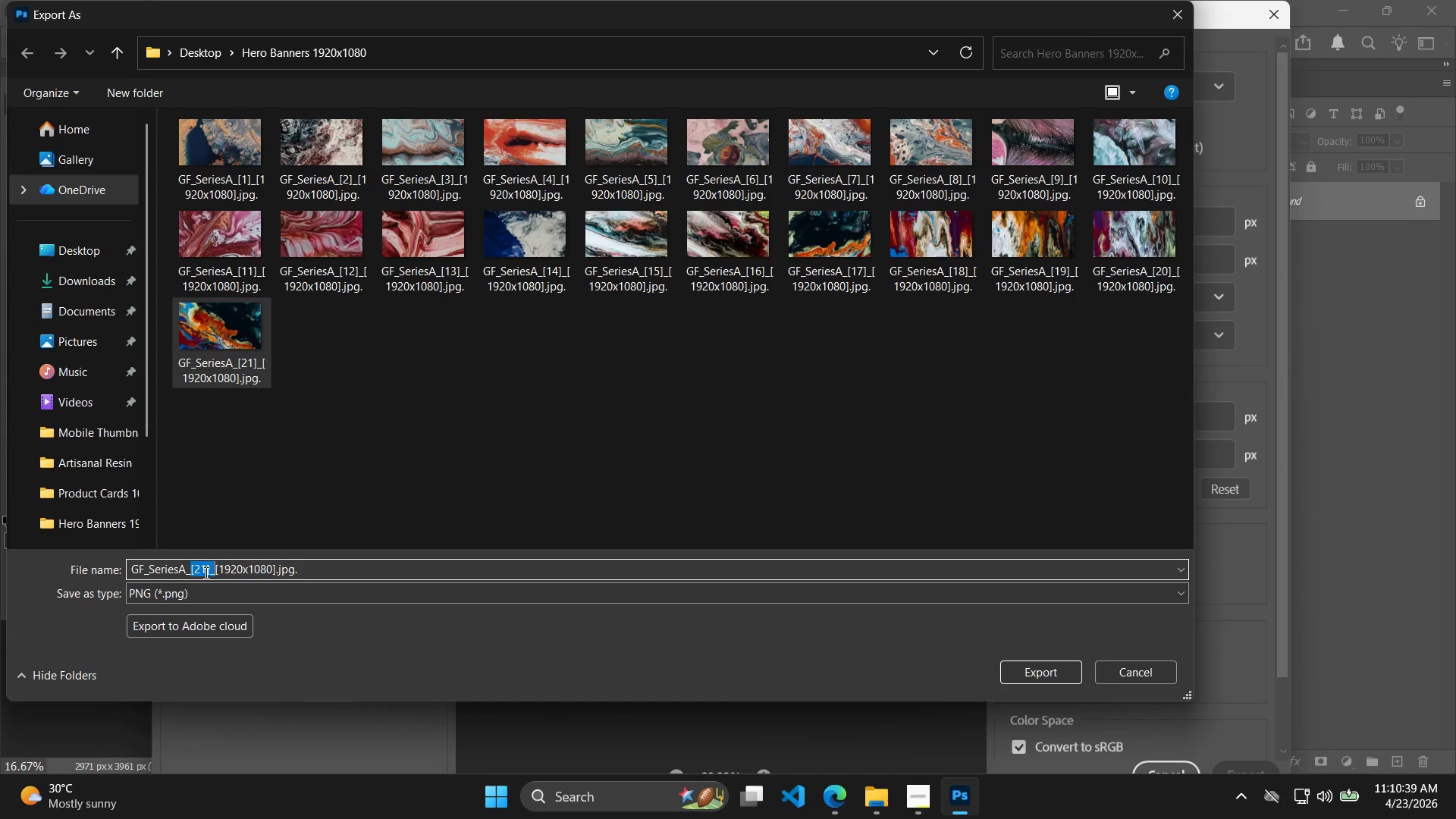 
triple_click([205, 573])
 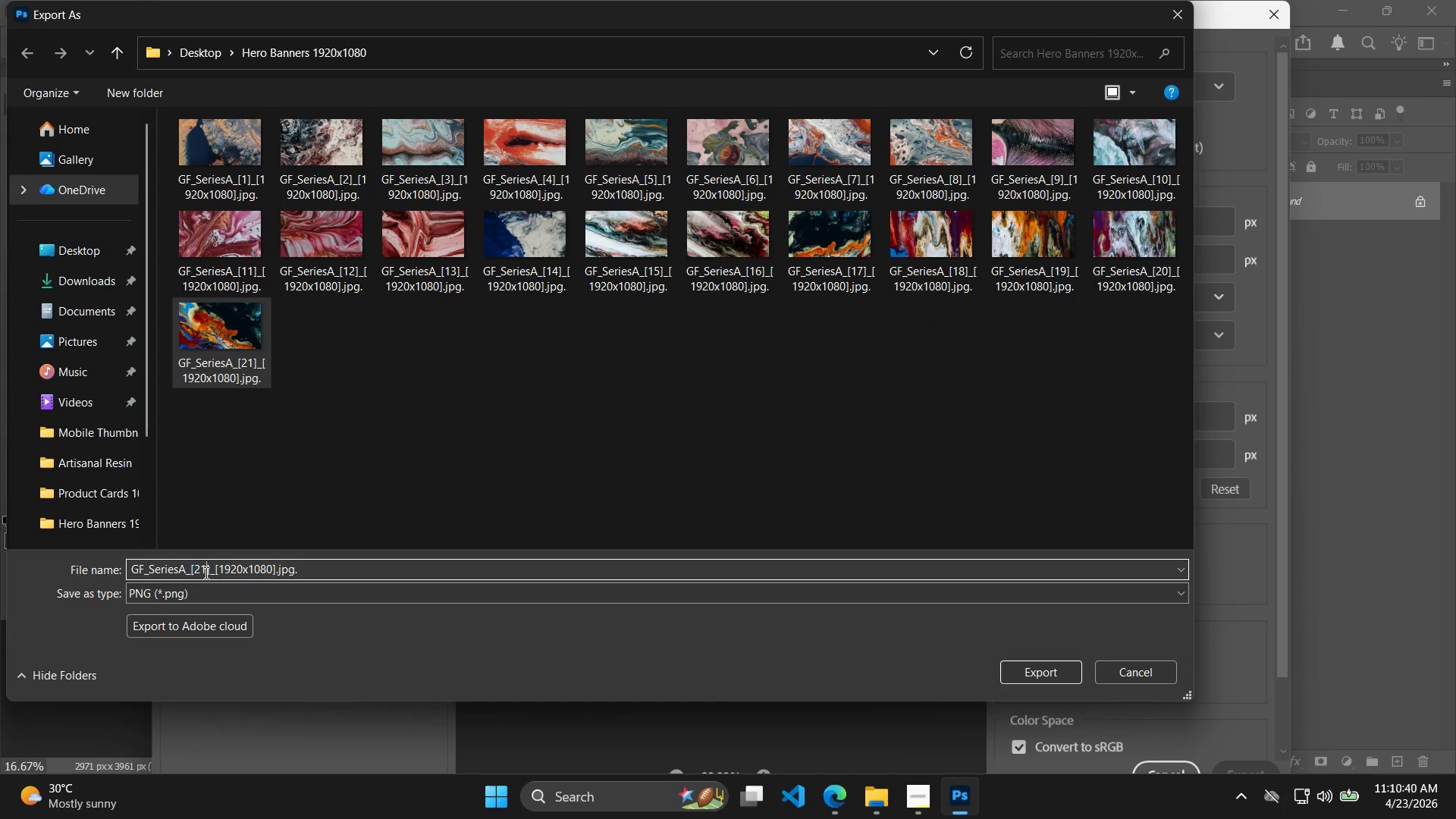 
triple_click([205, 573])
 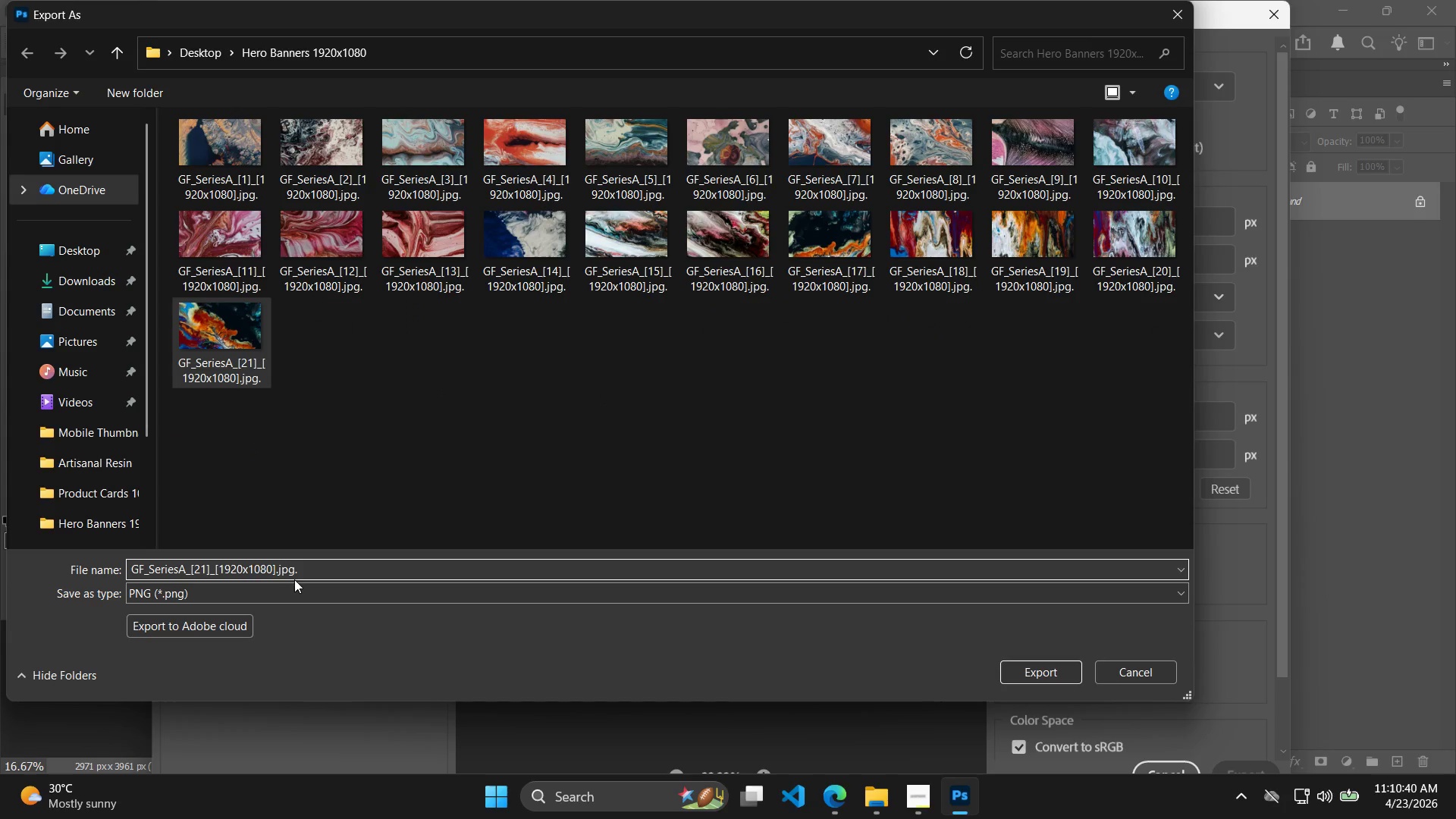 
key(Backspace)
 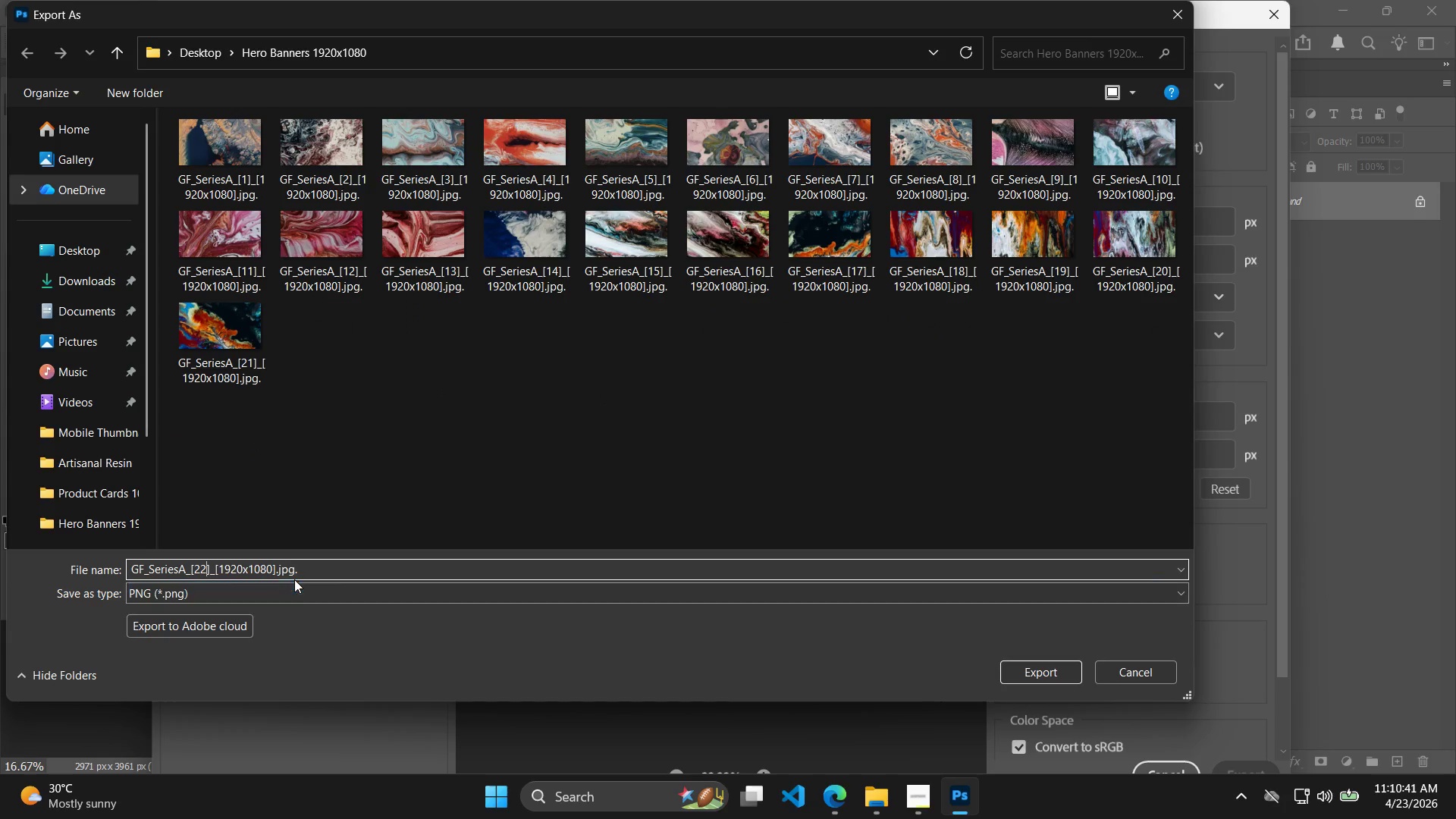 
key(2)
 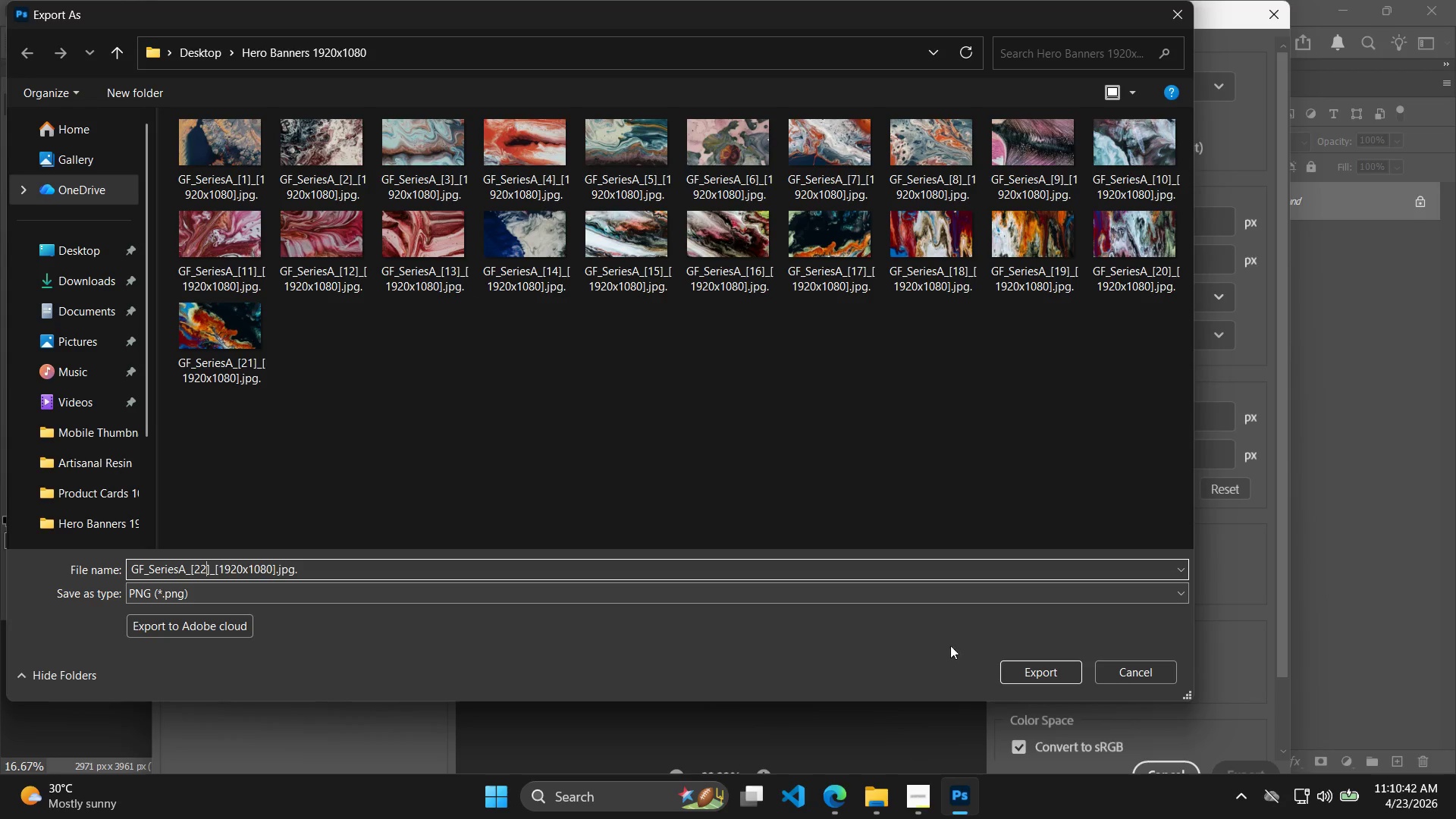 
left_click([1035, 673])
 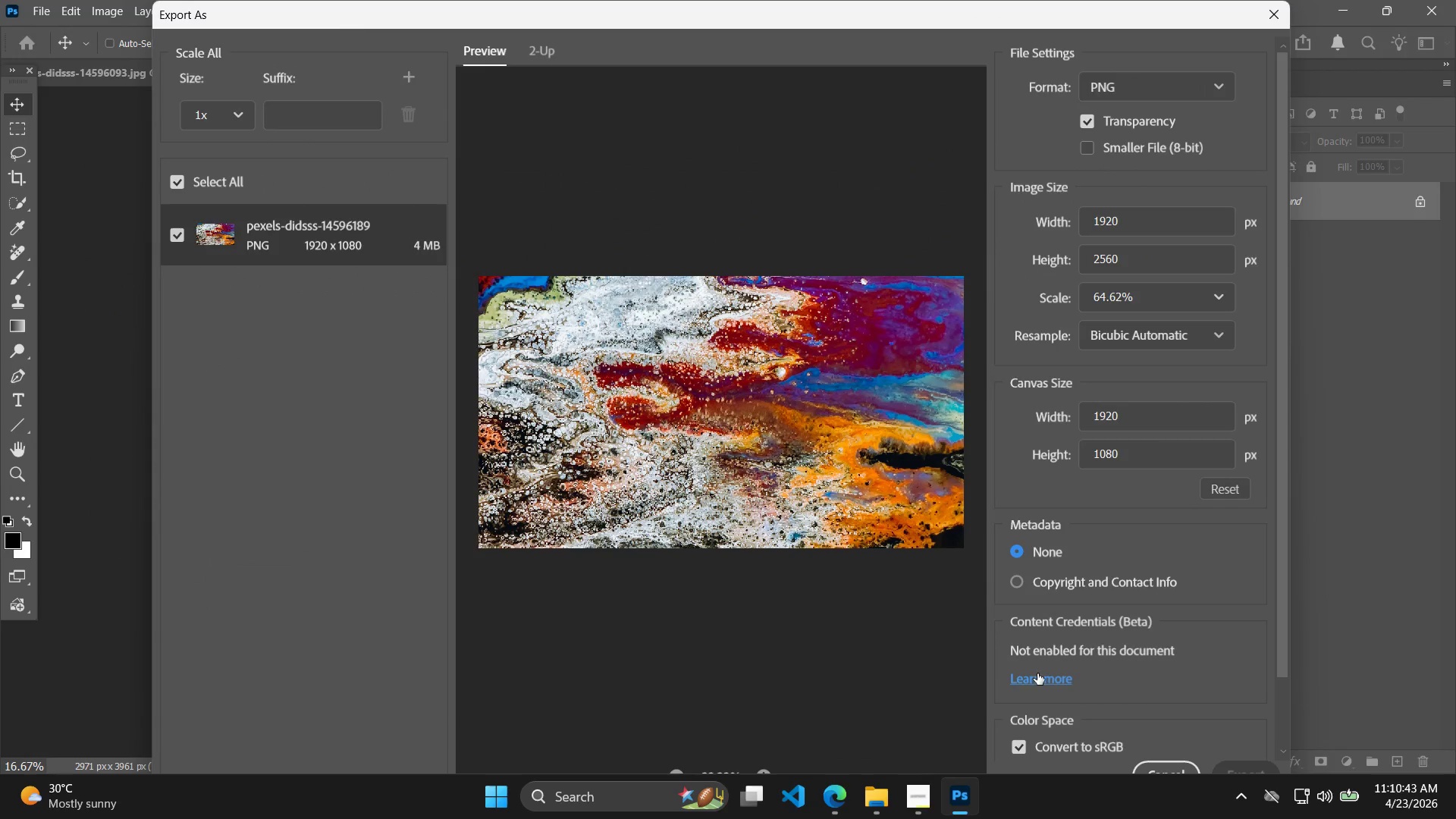 
right_click([1037, 673])
 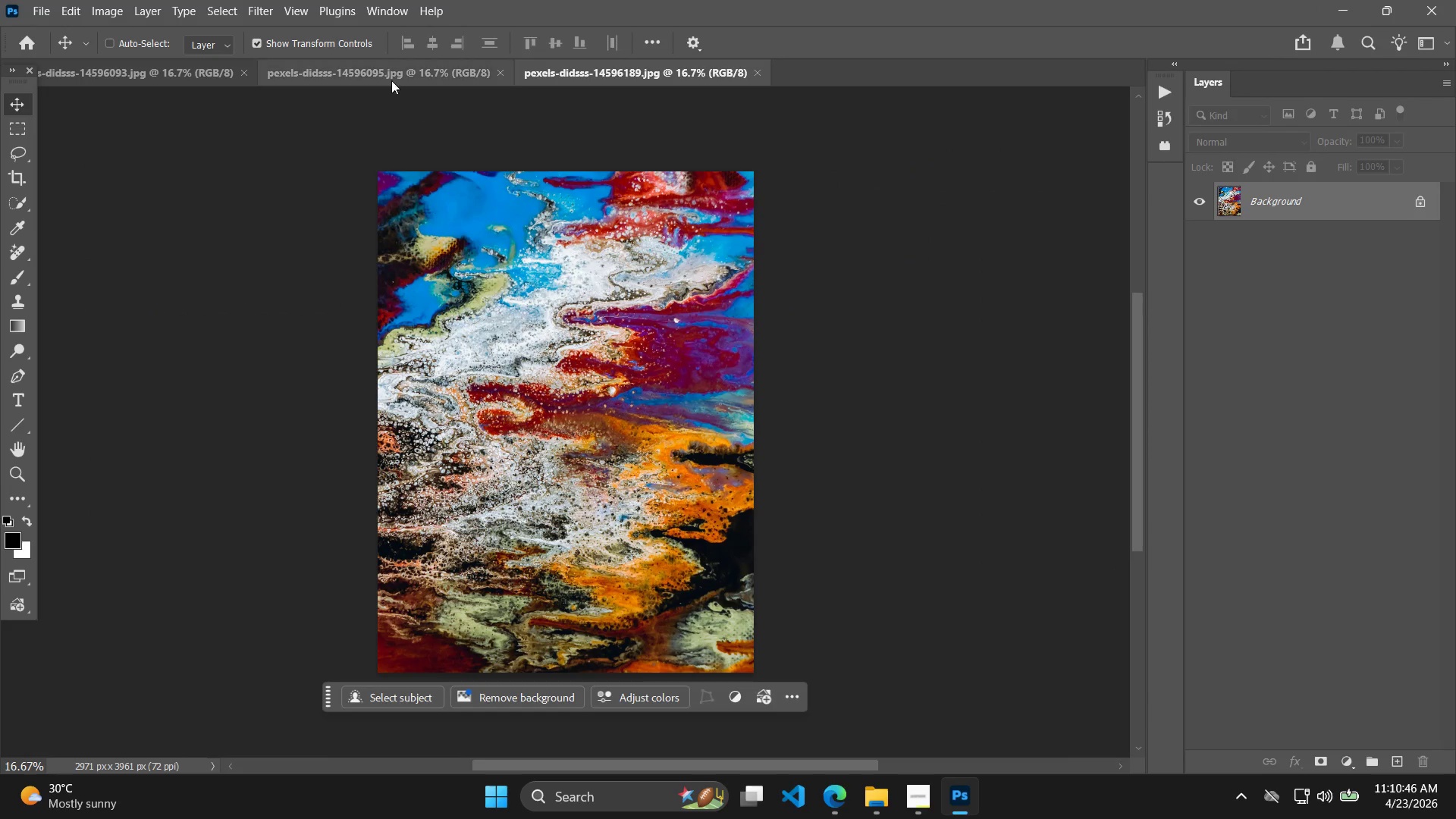 
left_click([246, 67])
 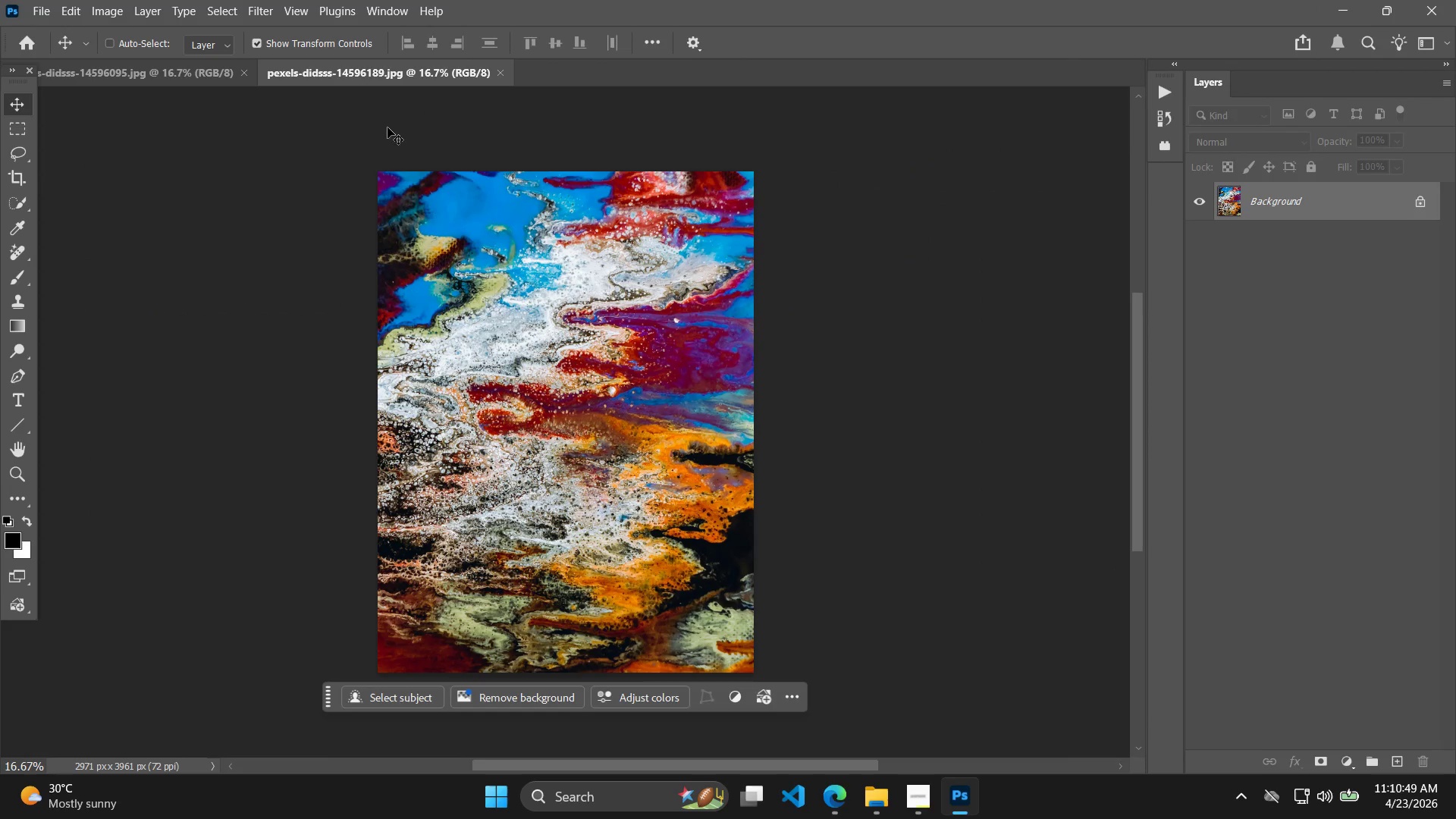 
key(Alt+AltLeft)
 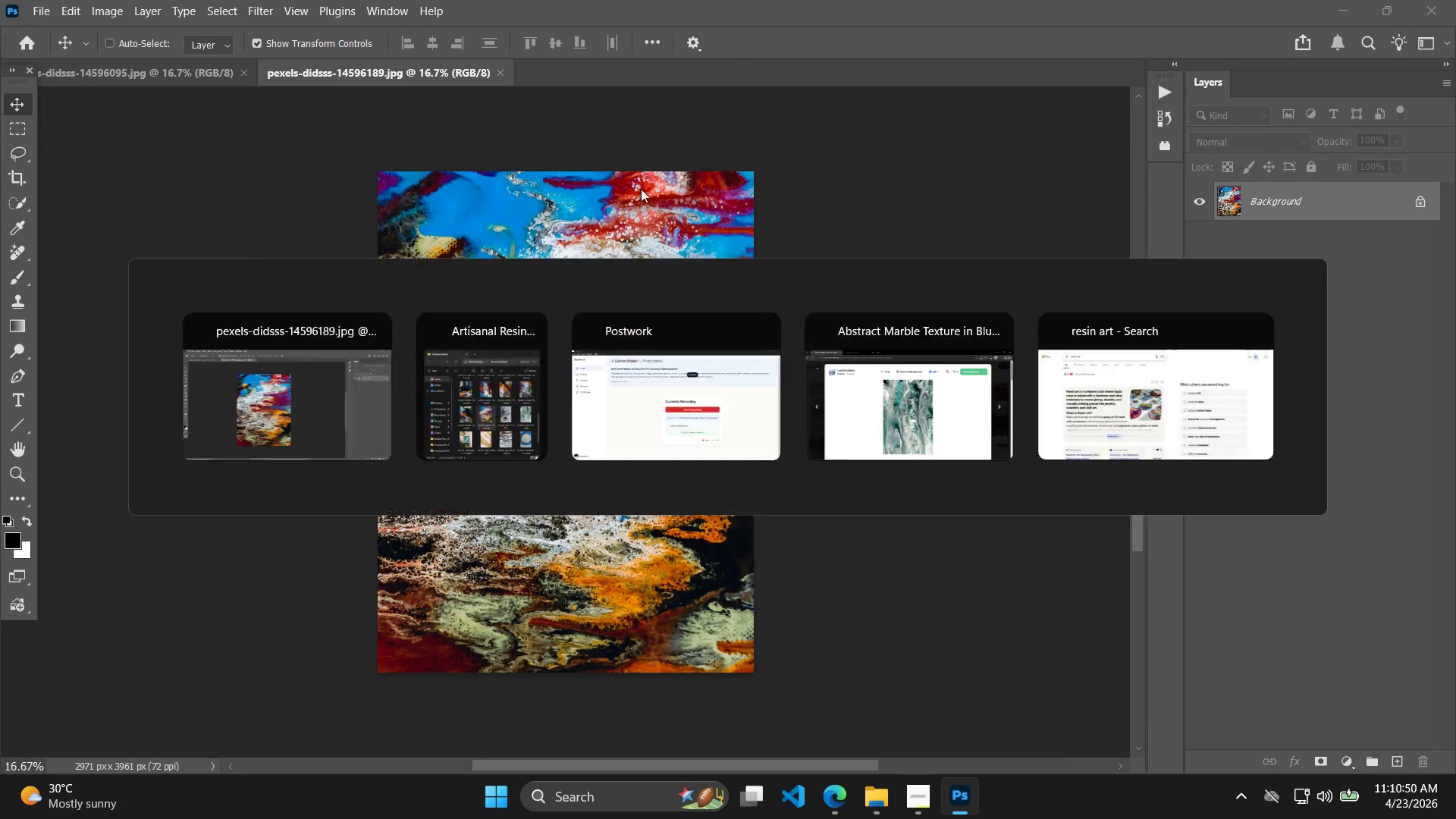 
key(Alt+Tab)
 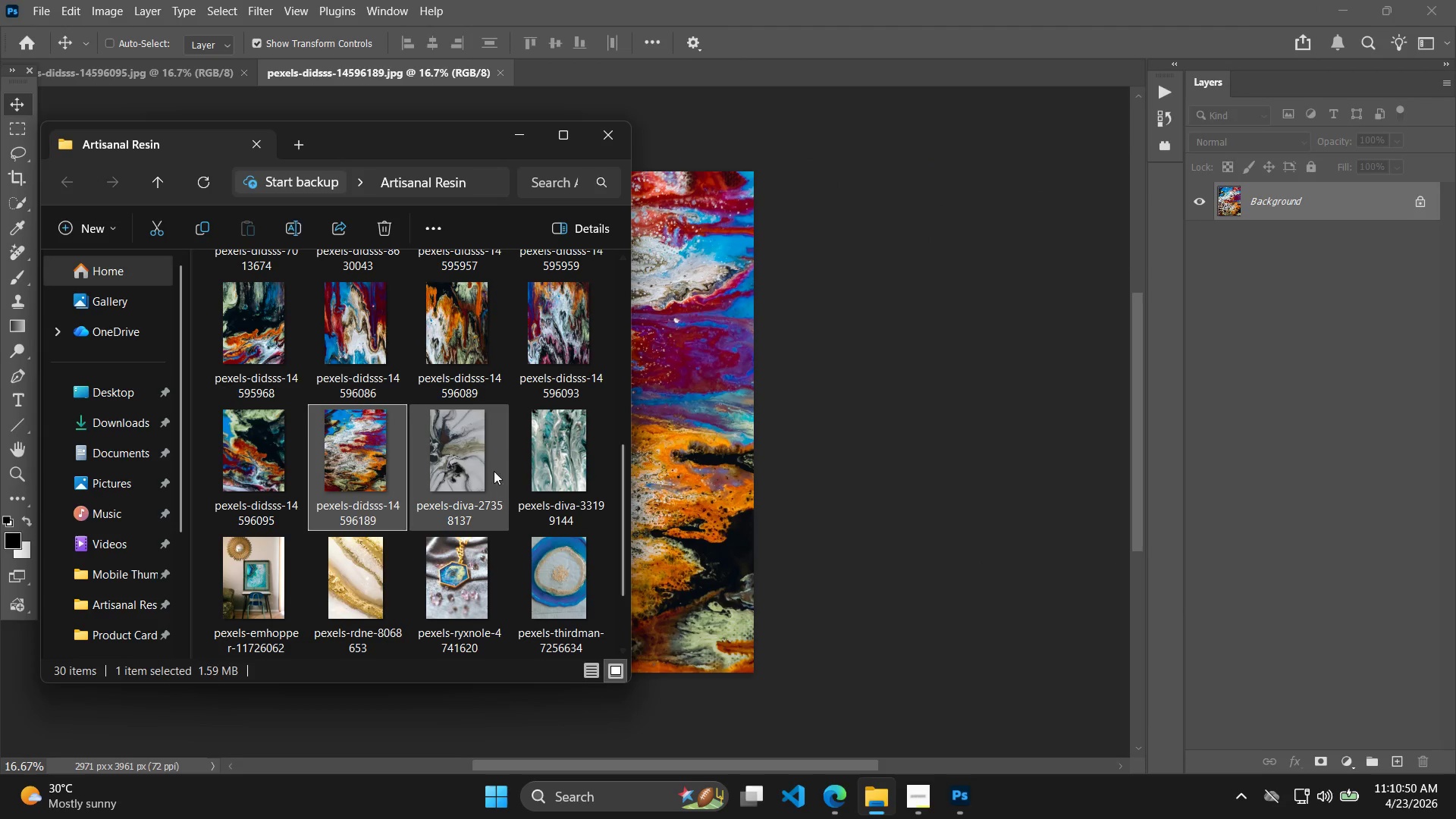 
left_click_drag(start_coordinate=[479, 463], to_coordinate=[484, 463])
 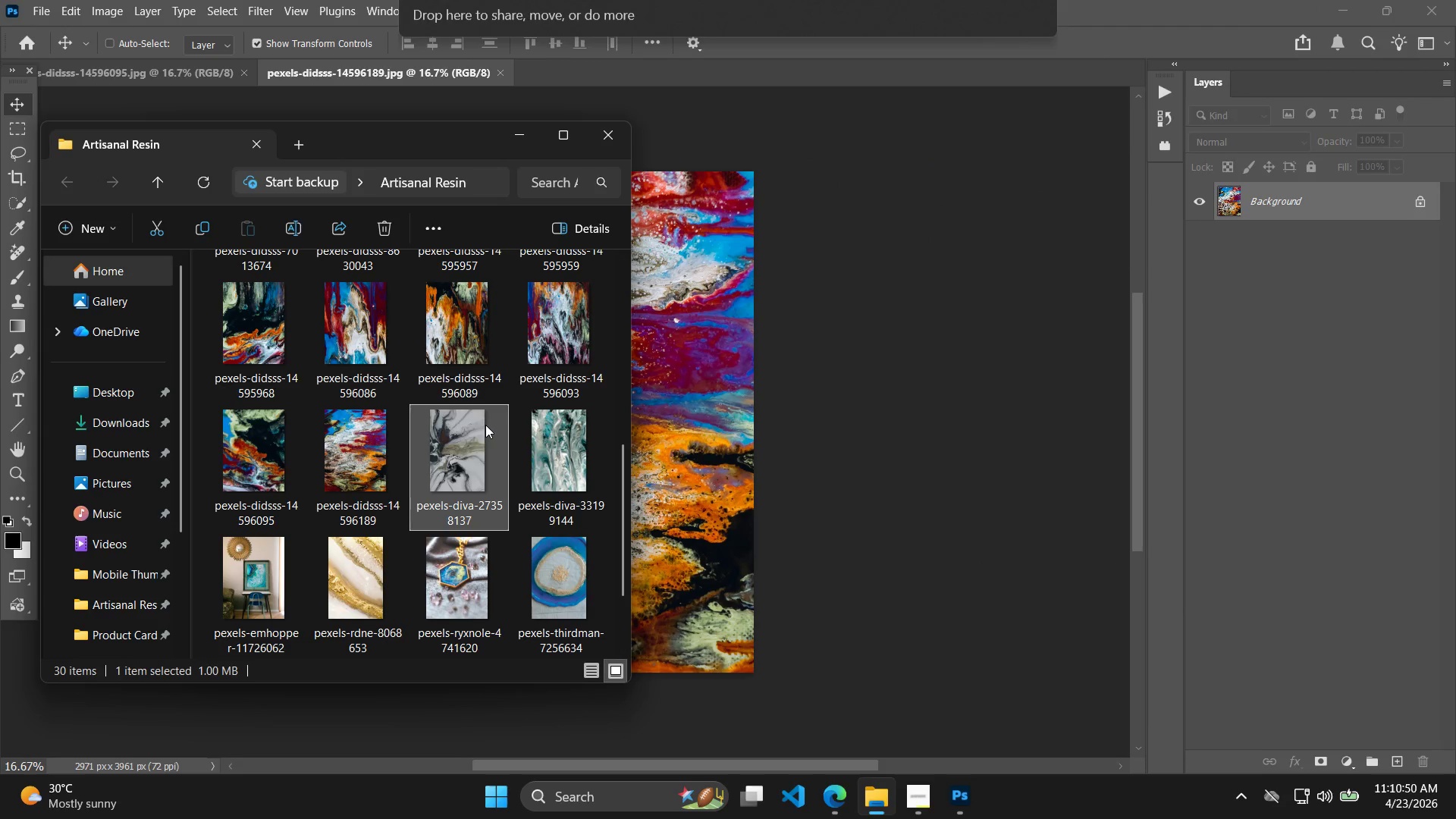 
left_click_drag(start_coordinate=[485, 426], to_coordinate=[1351, 501])
 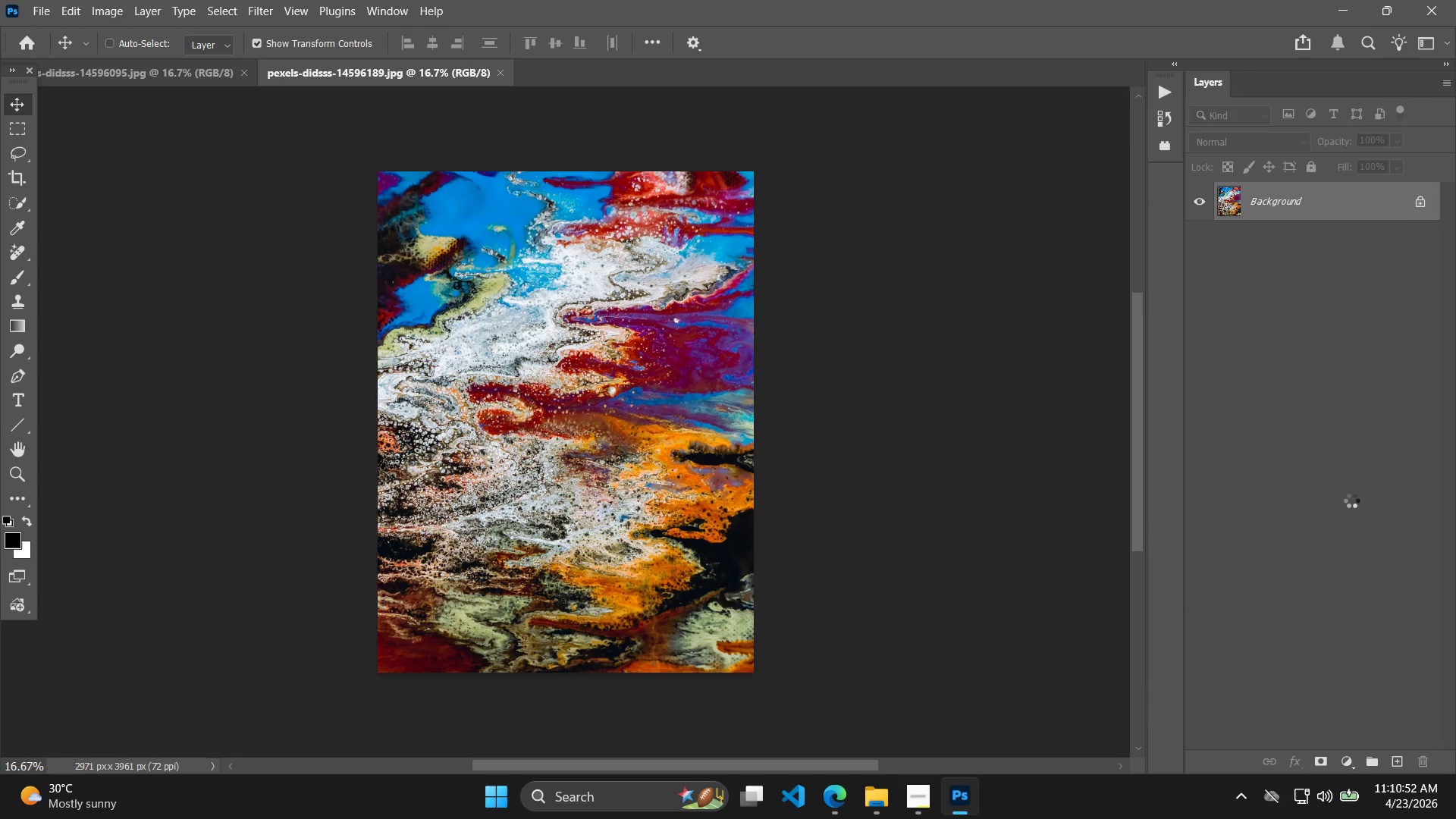 
key(Alt+Control+Shift+W)
 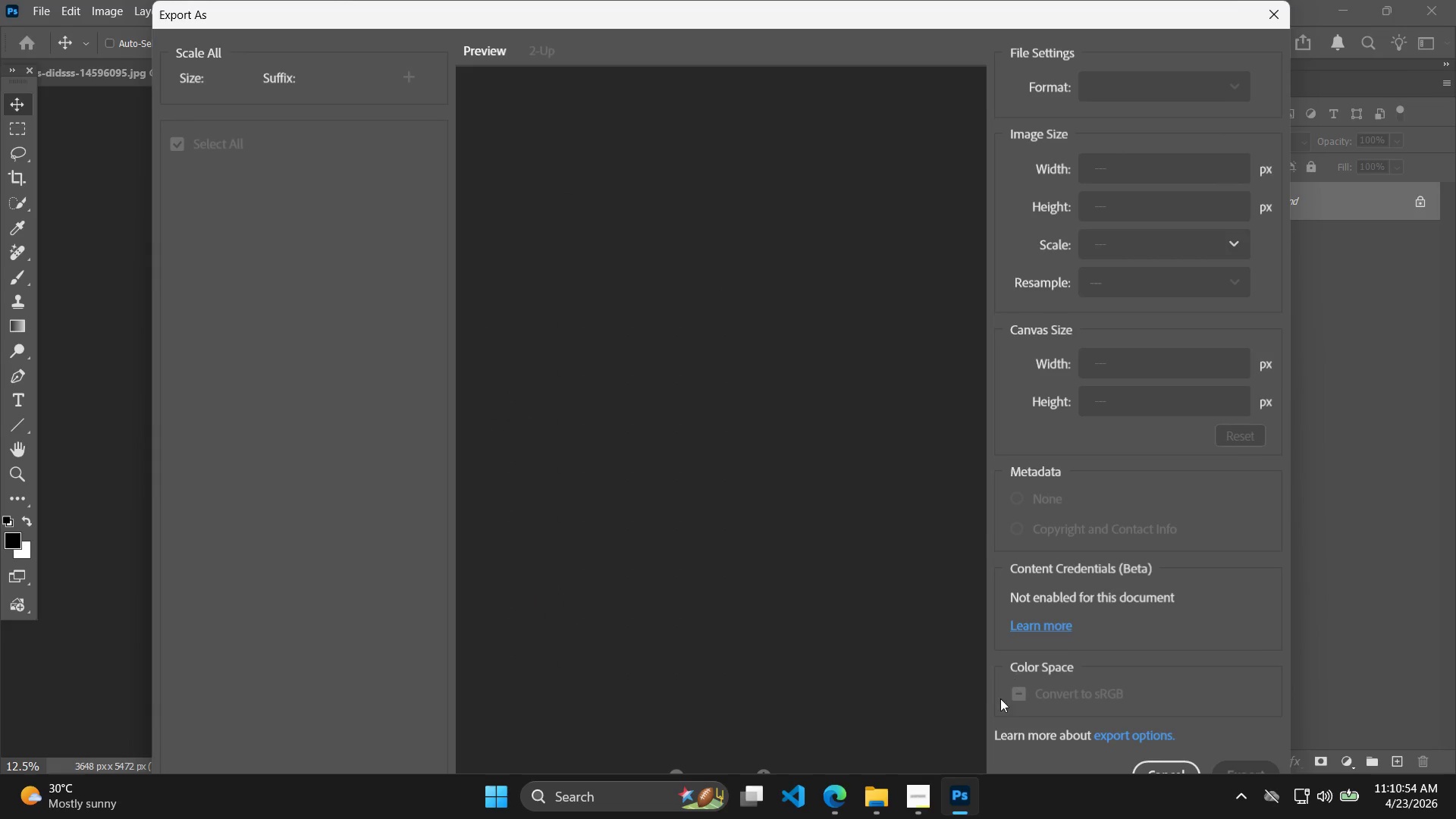 
left_click_drag(start_coordinate=[900, 798], to_coordinate=[908, 797])
 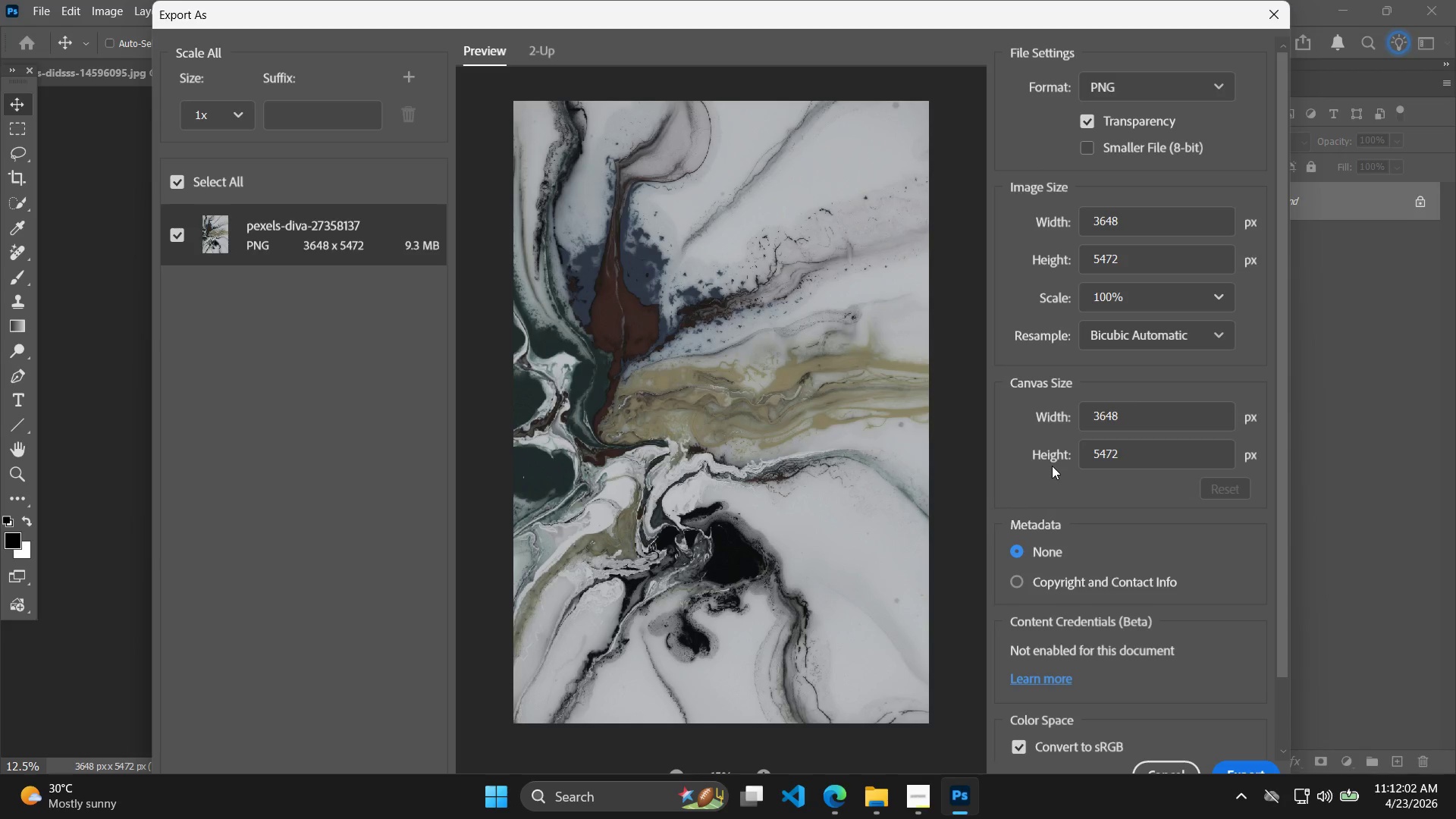 
wait(72.39)
 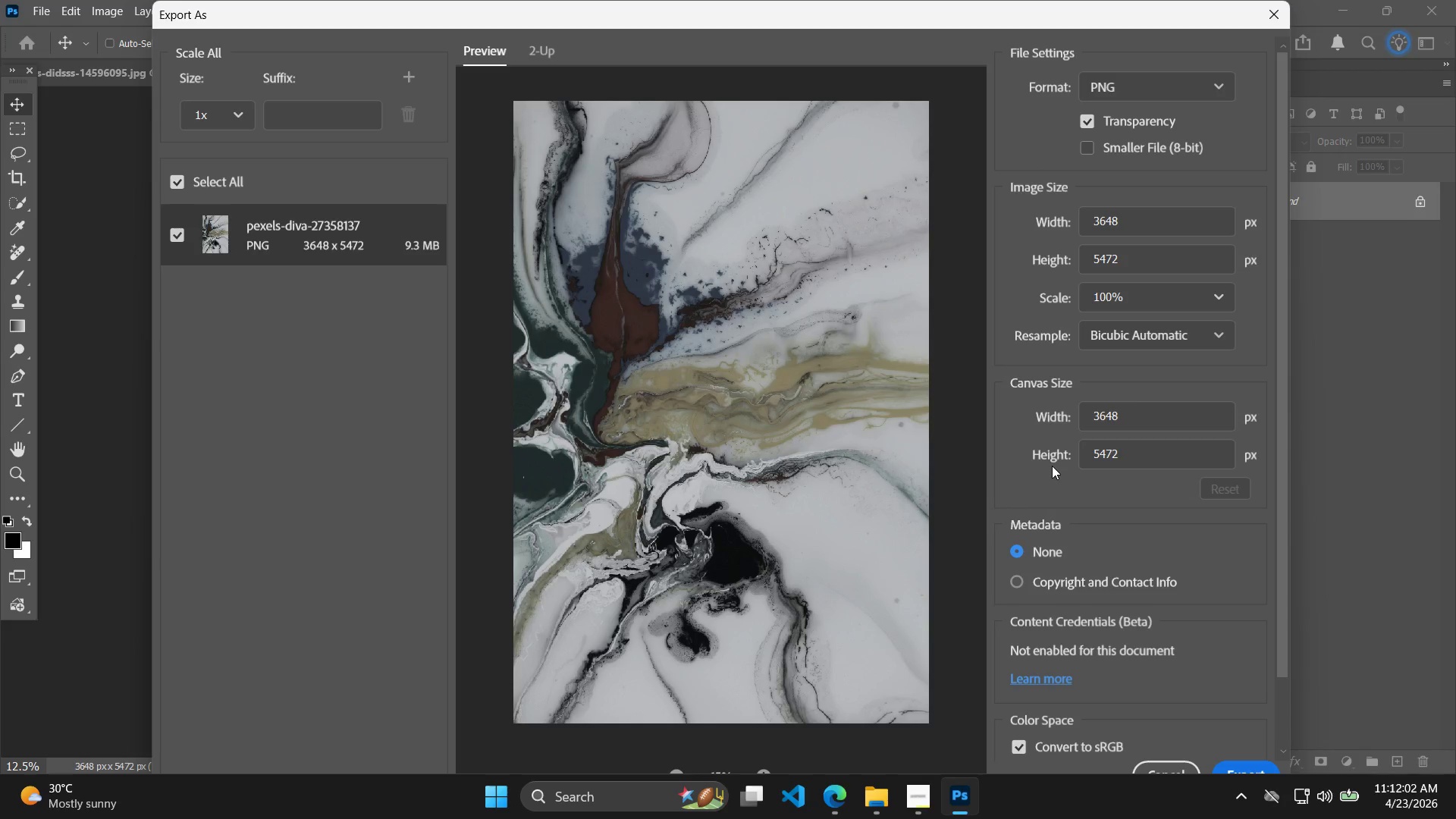 
left_click_drag(start_coordinate=[1166, 418], to_coordinate=[1058, 418])
 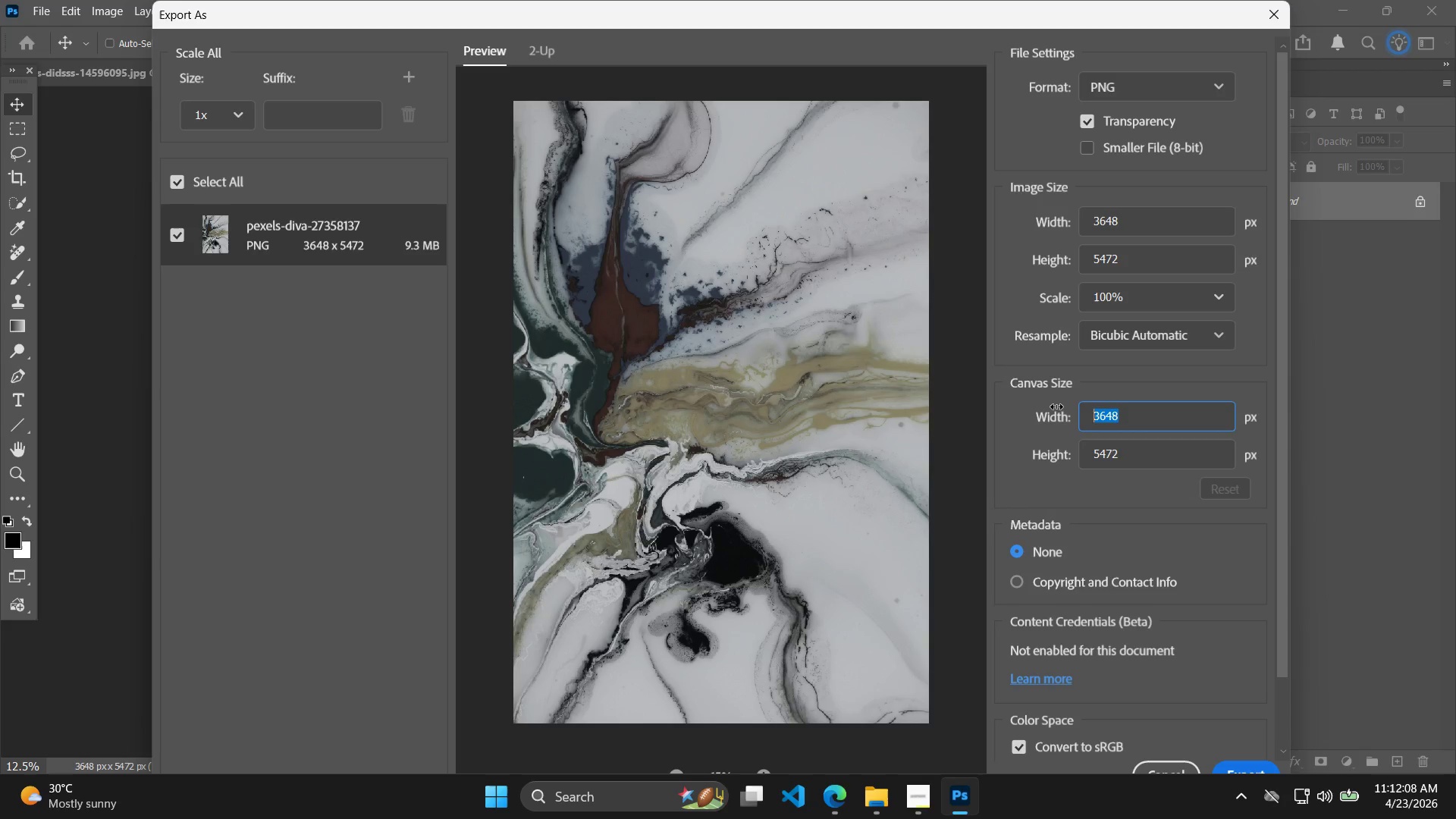 
type(1920)
key(Tab)
type(10890)
 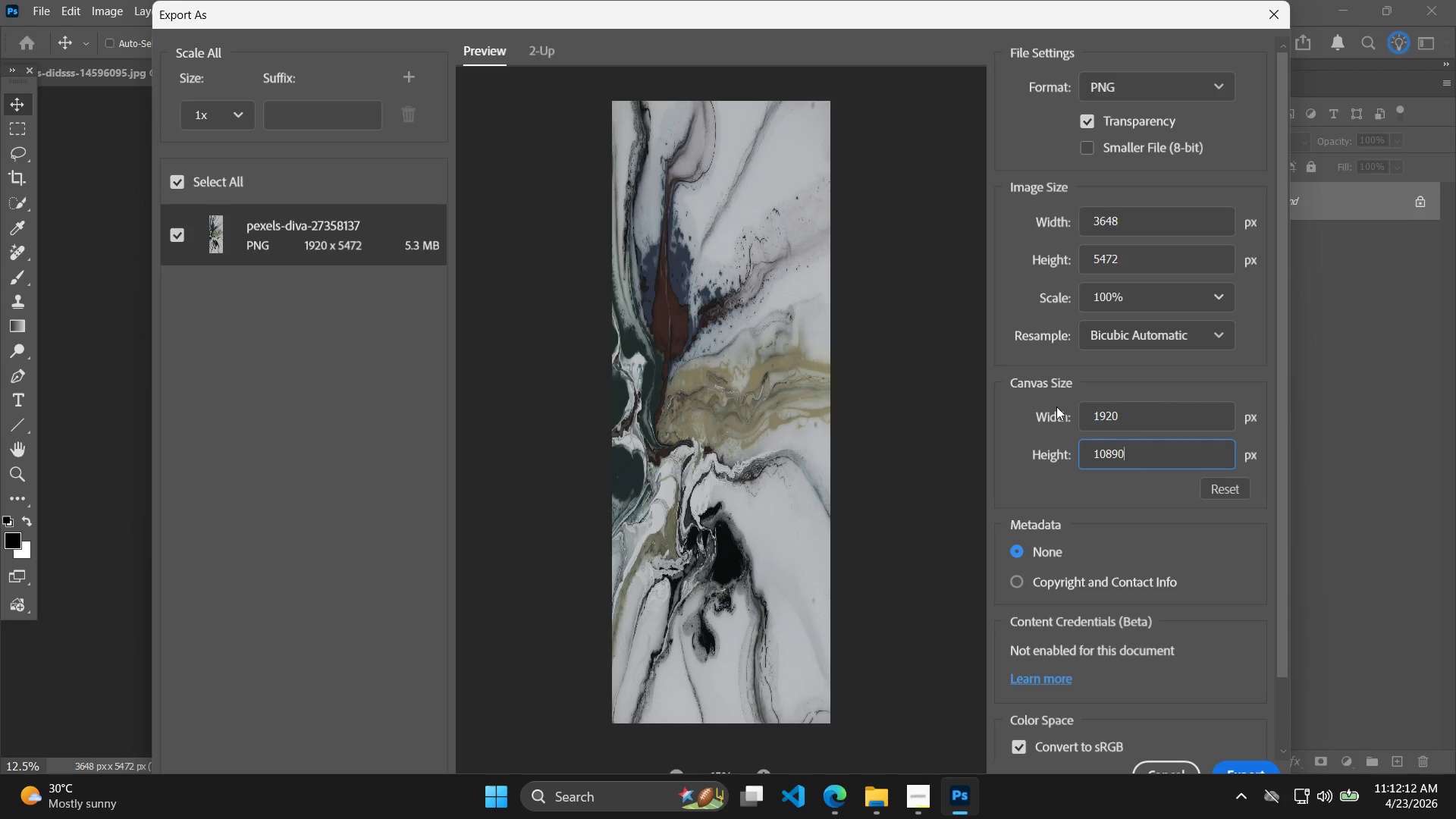 
key(Enter)
 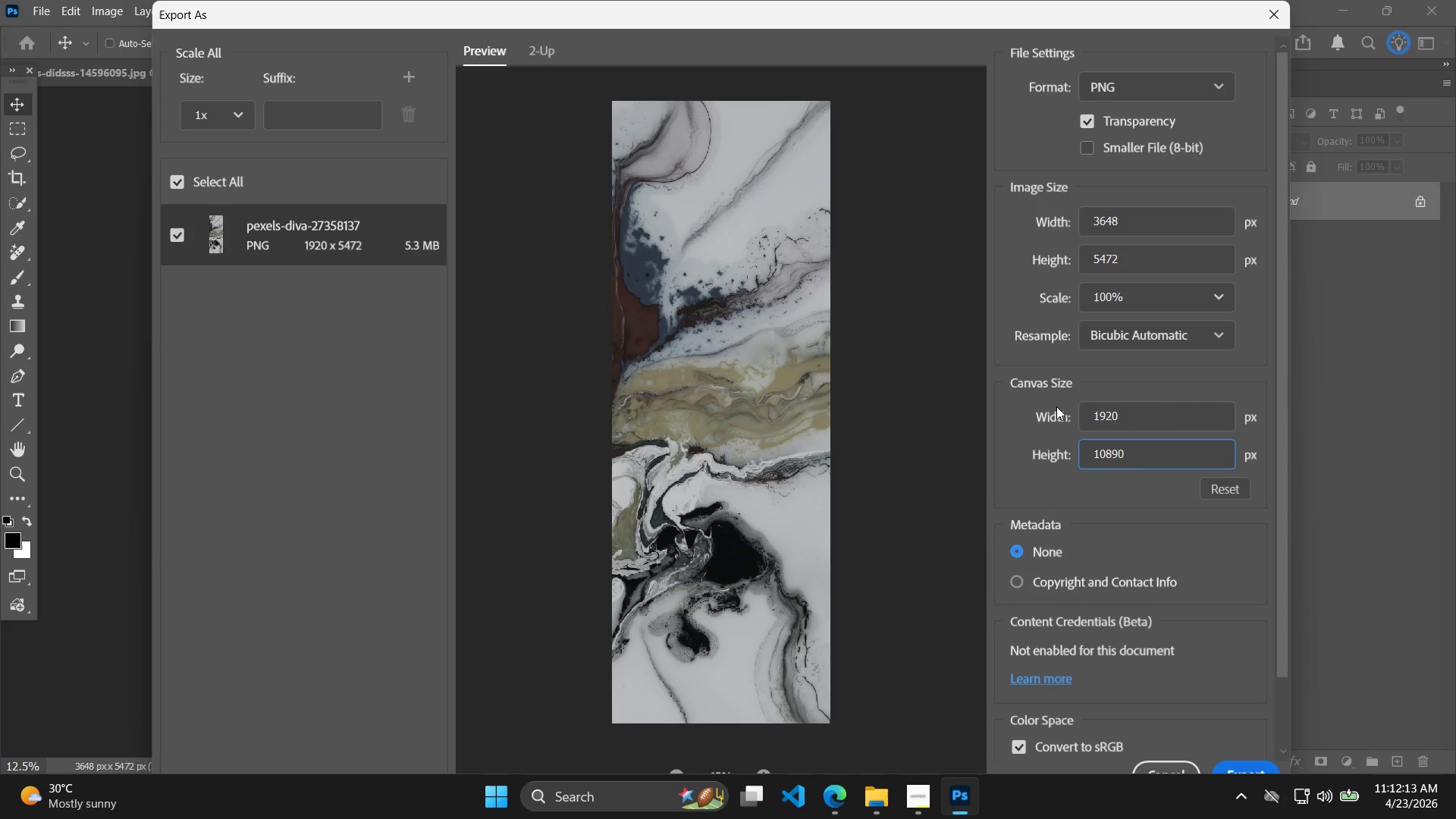 
key(Backspace)
 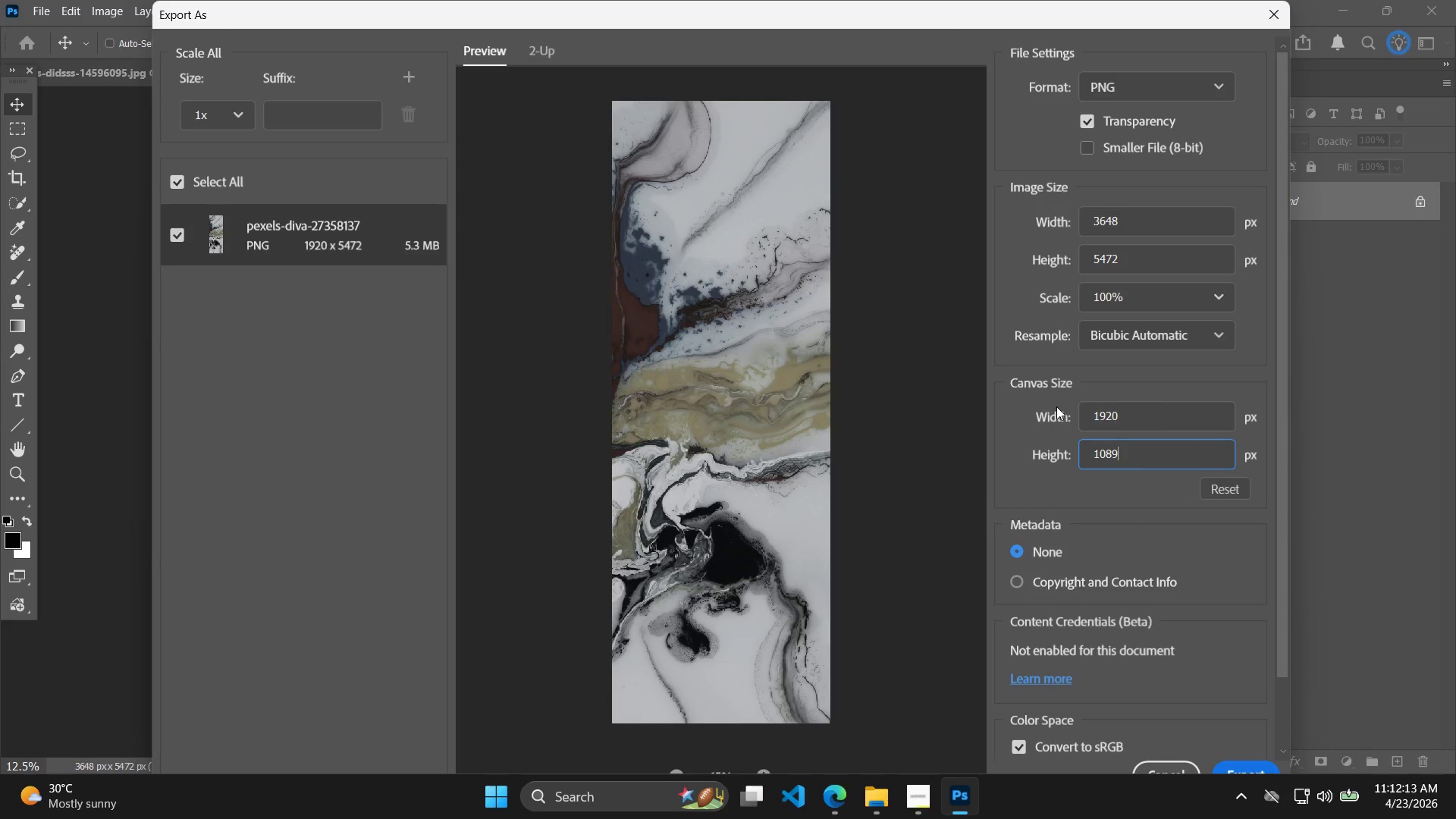 
key(Backspace)
 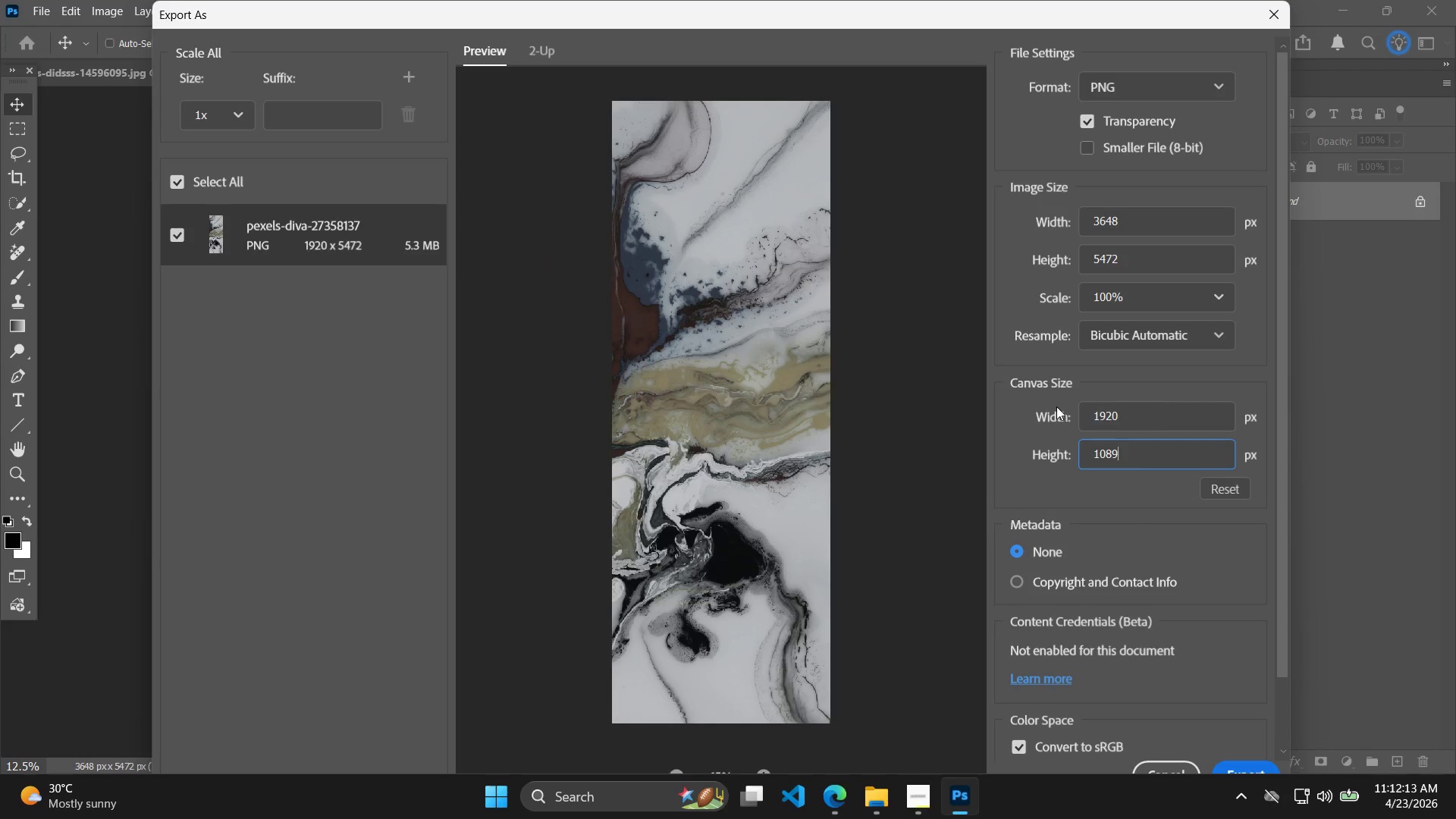 
key(0)
 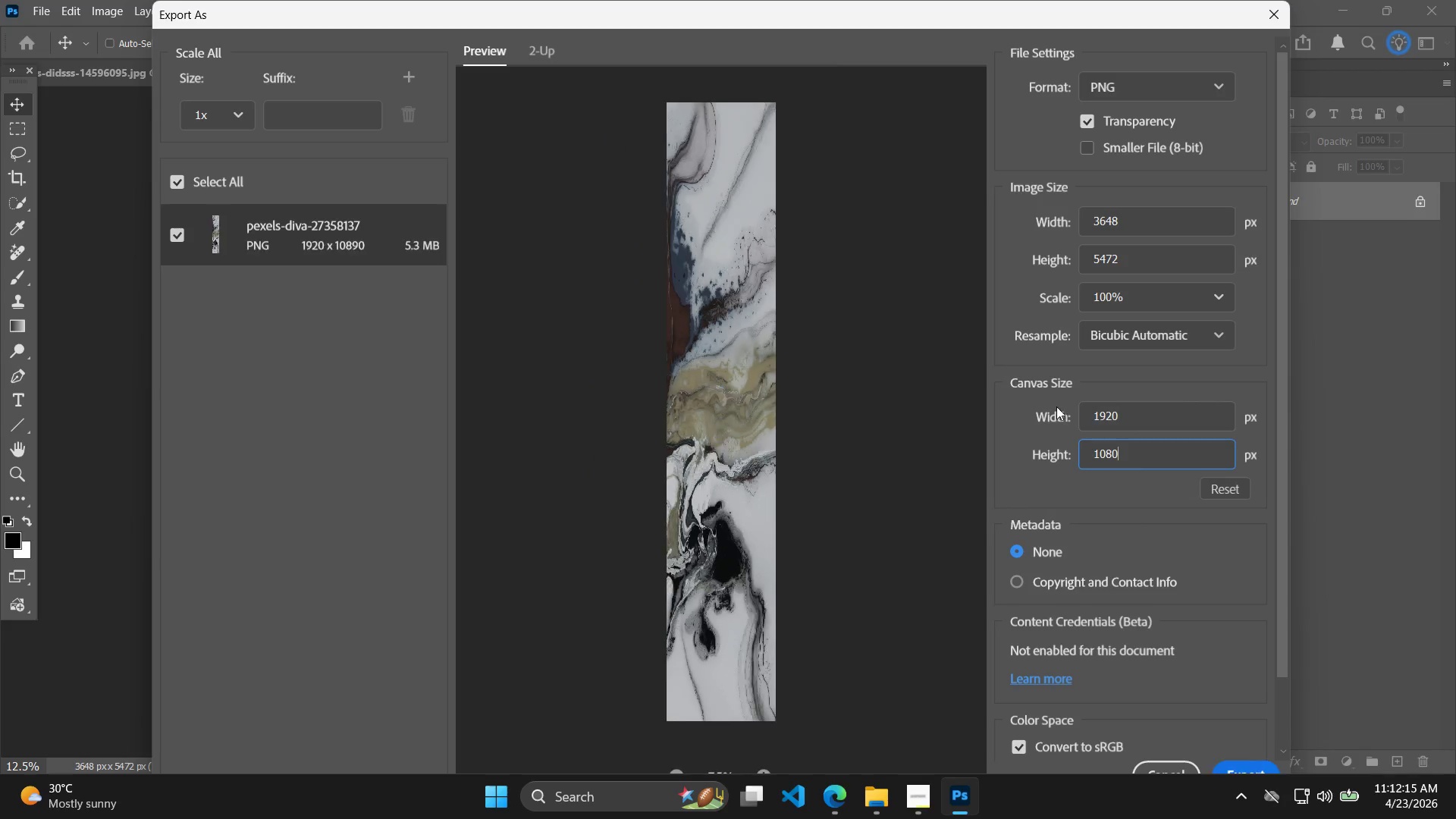 
key(Enter)
 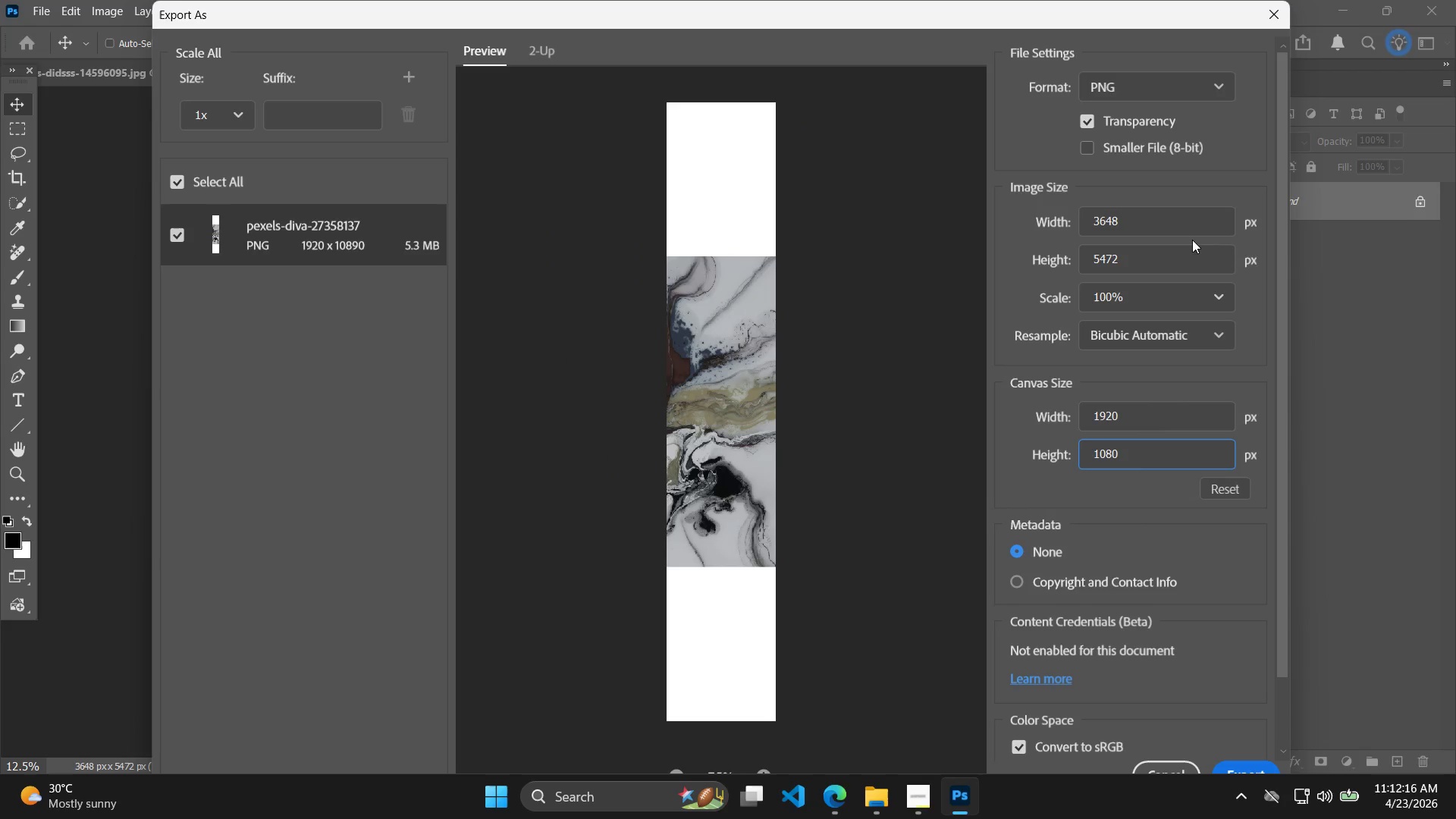 
left_click_drag(start_coordinate=[1188, 217], to_coordinate=[1076, 232])
 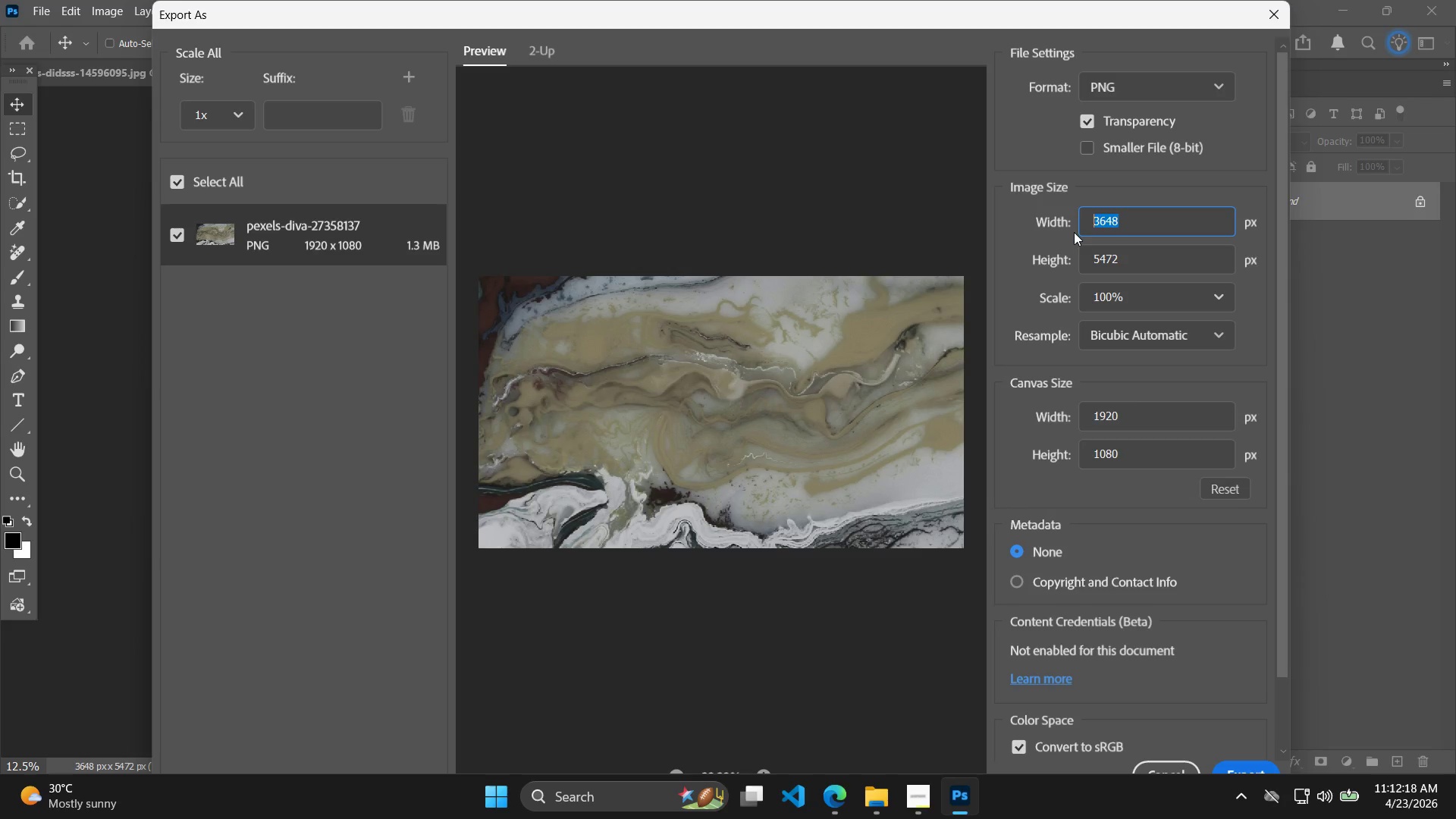 
type(1920)
 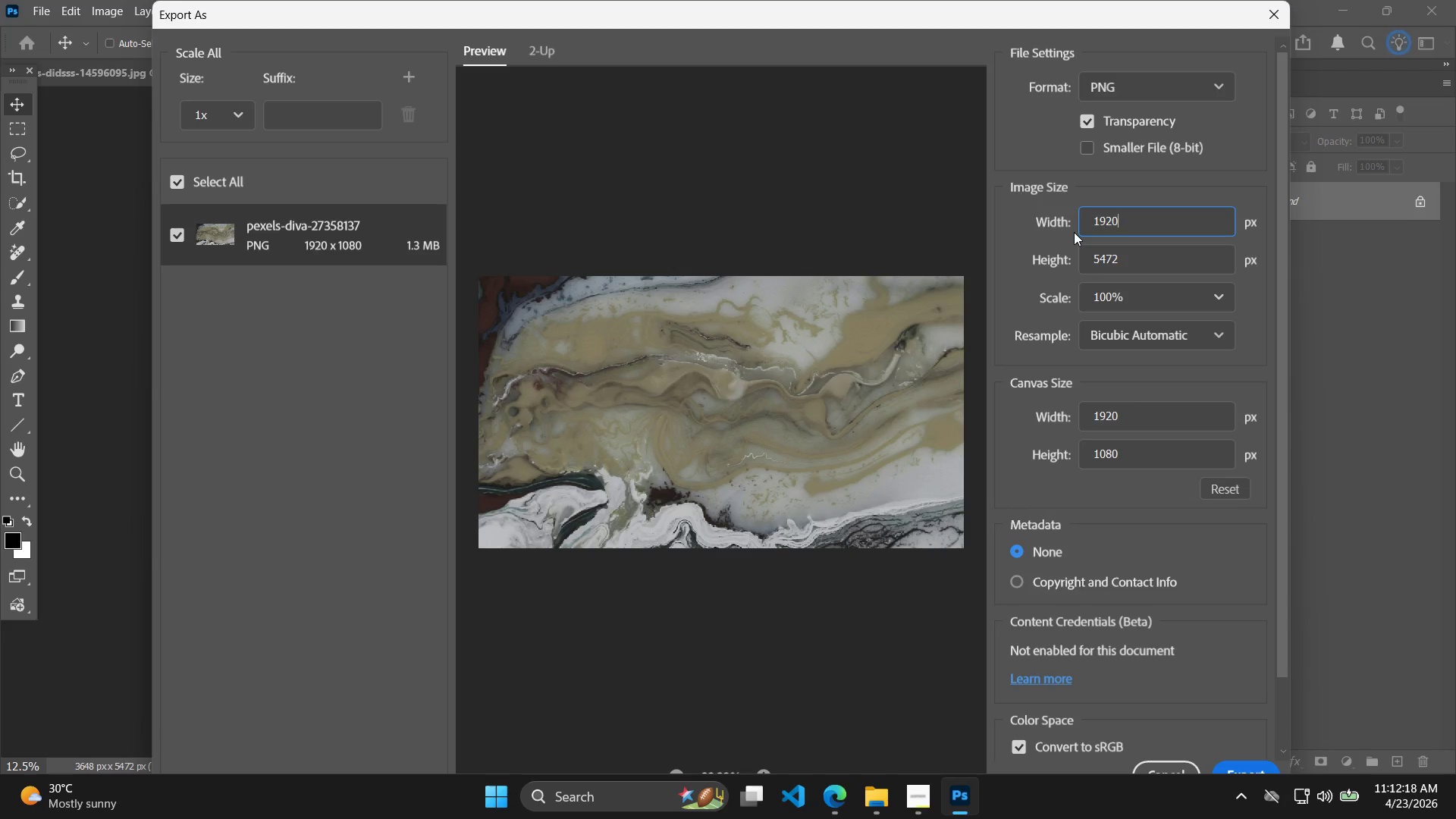 
key(Enter)
 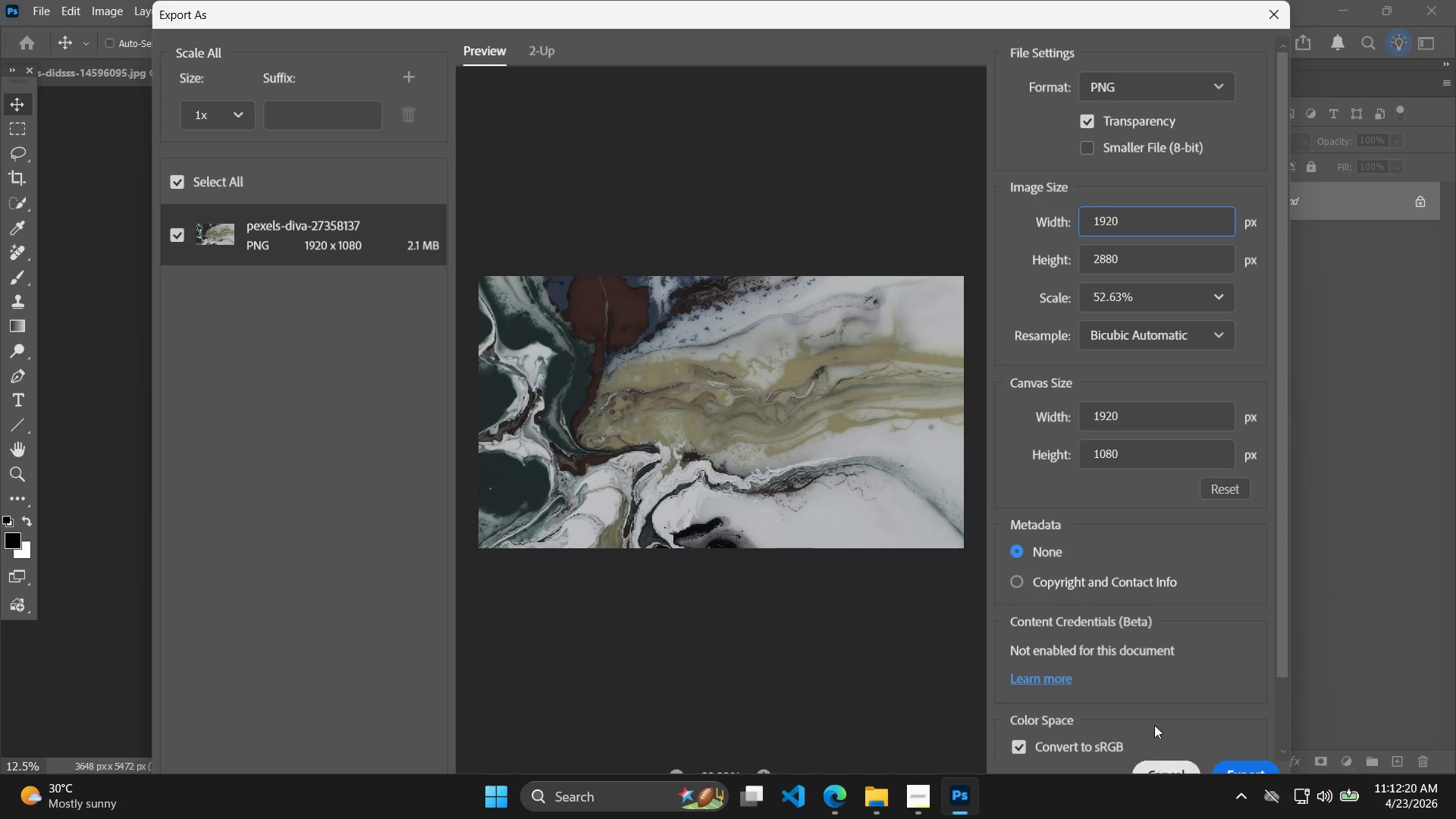 
left_click([1238, 765])
 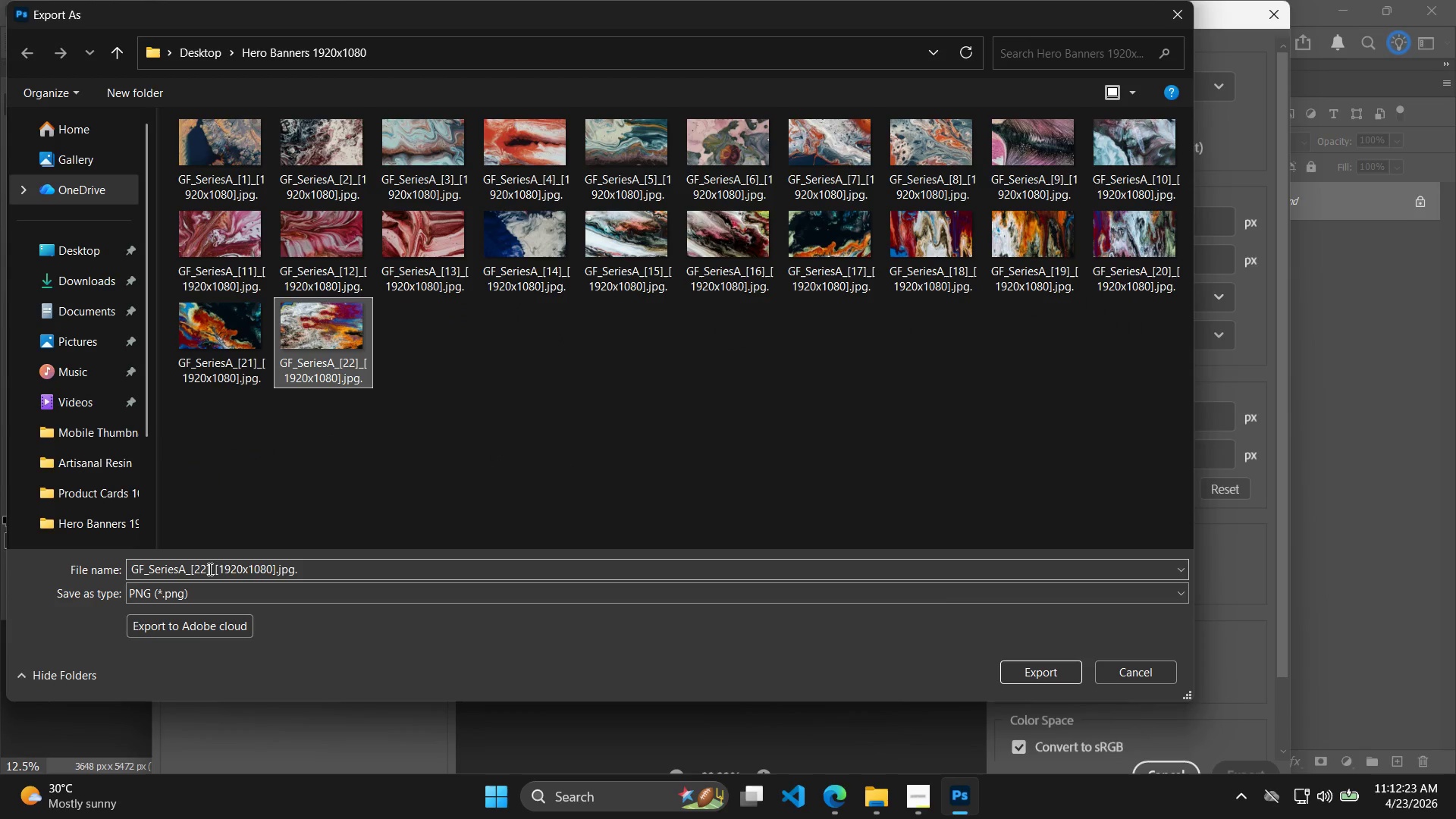 
triple_click([204, 567])
 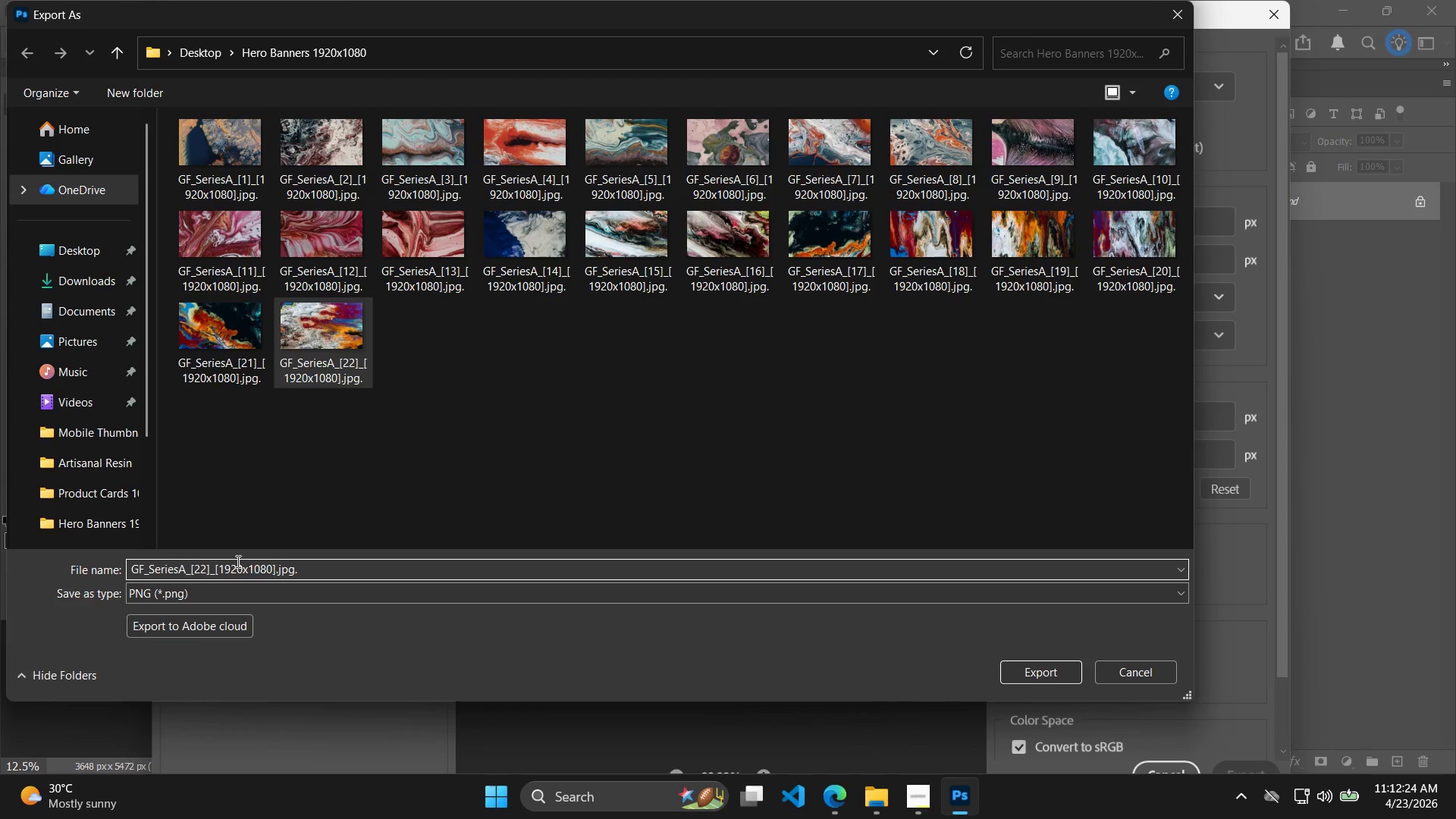 
key(Backspace)
 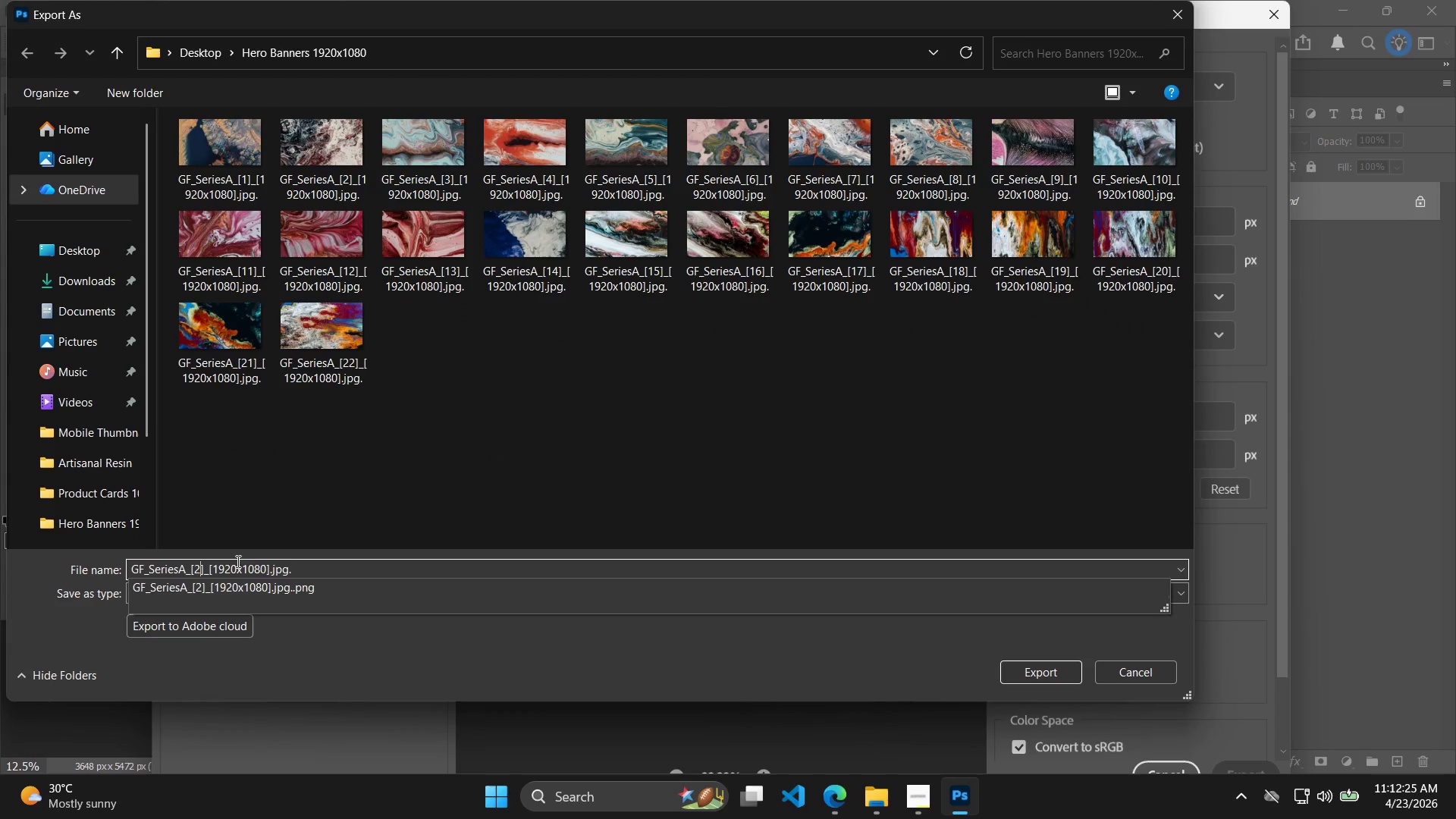 
key(3)
 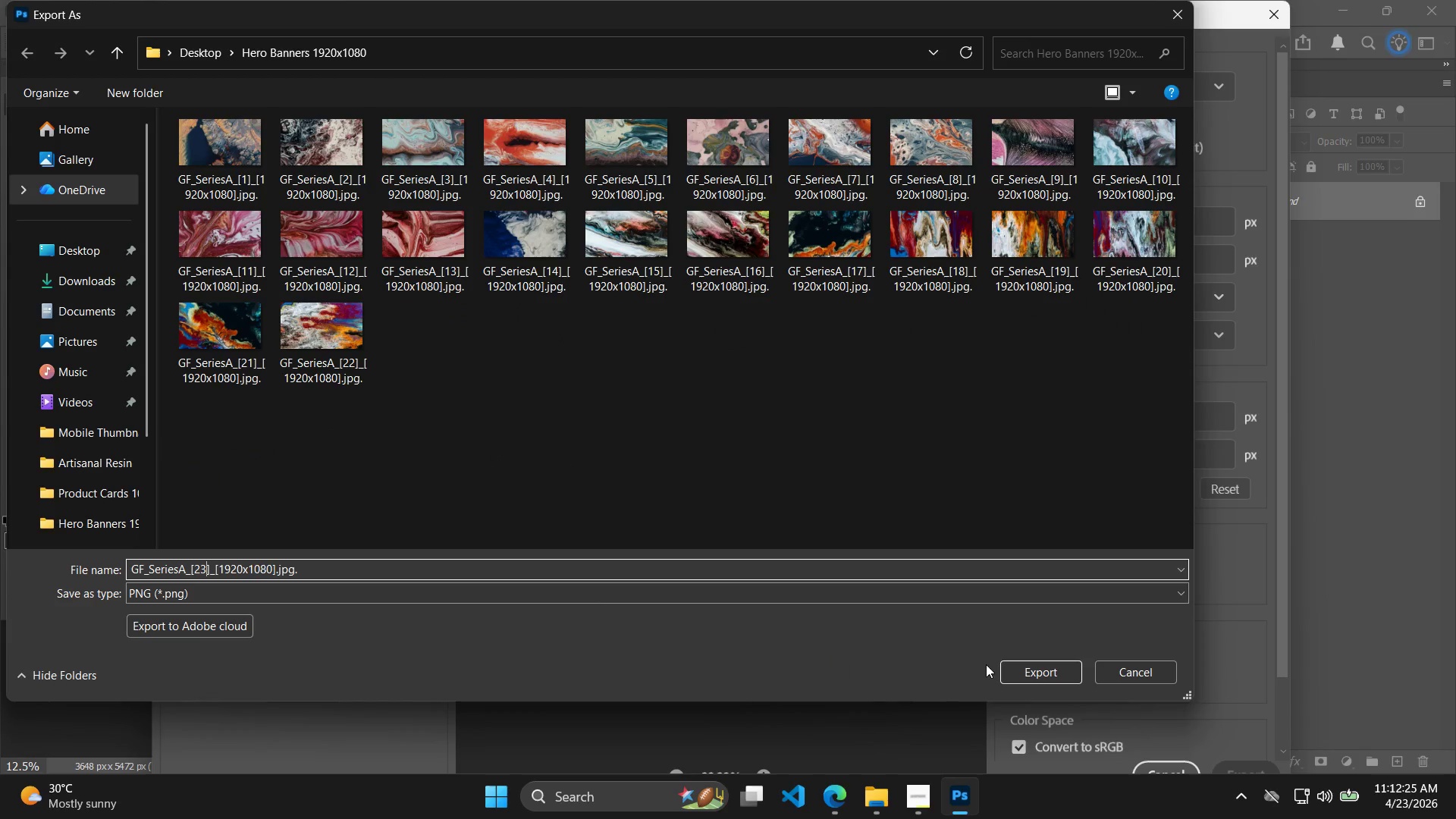 
left_click([1020, 666])
 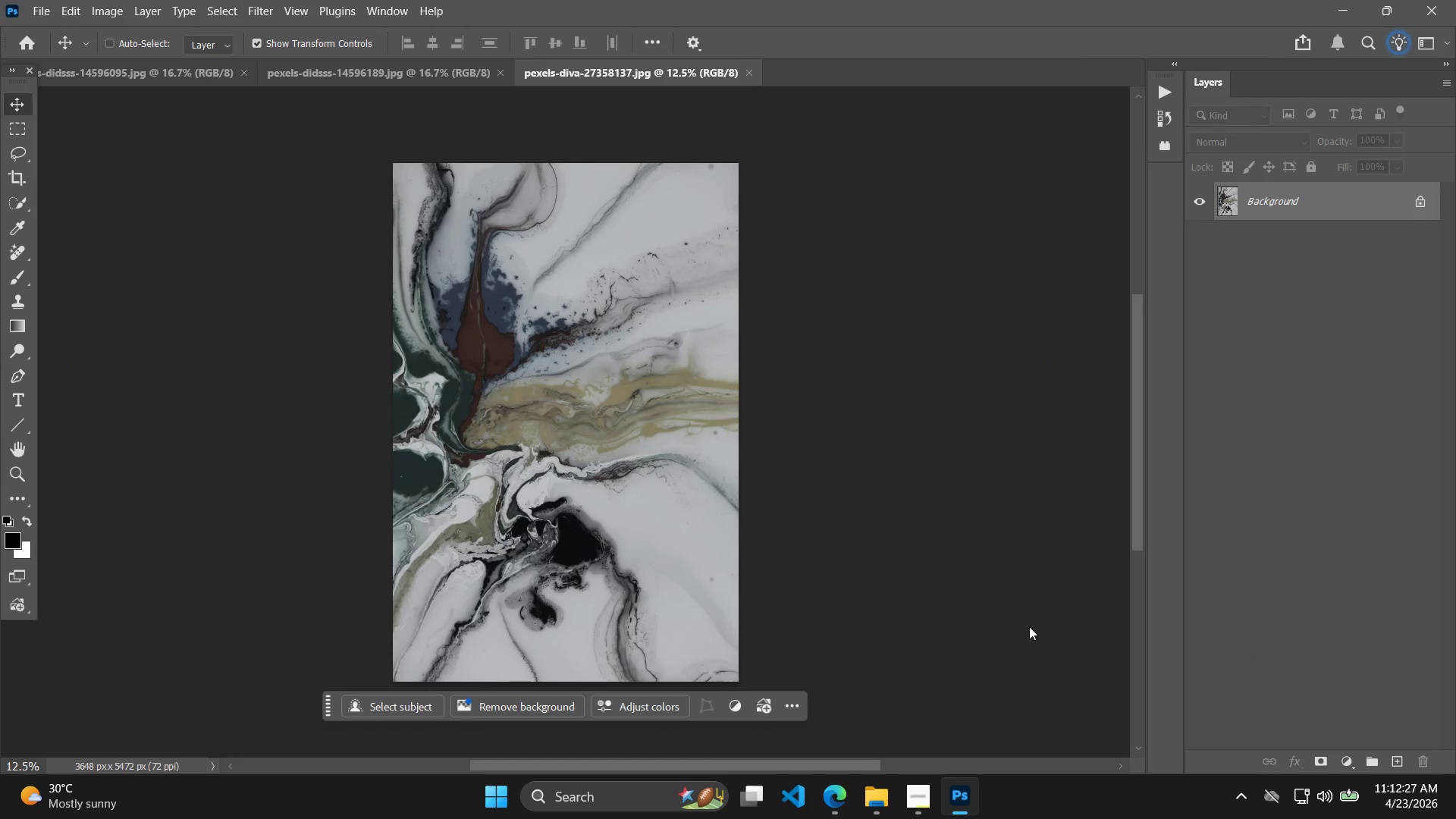 
key(Alt+AltLeft)
 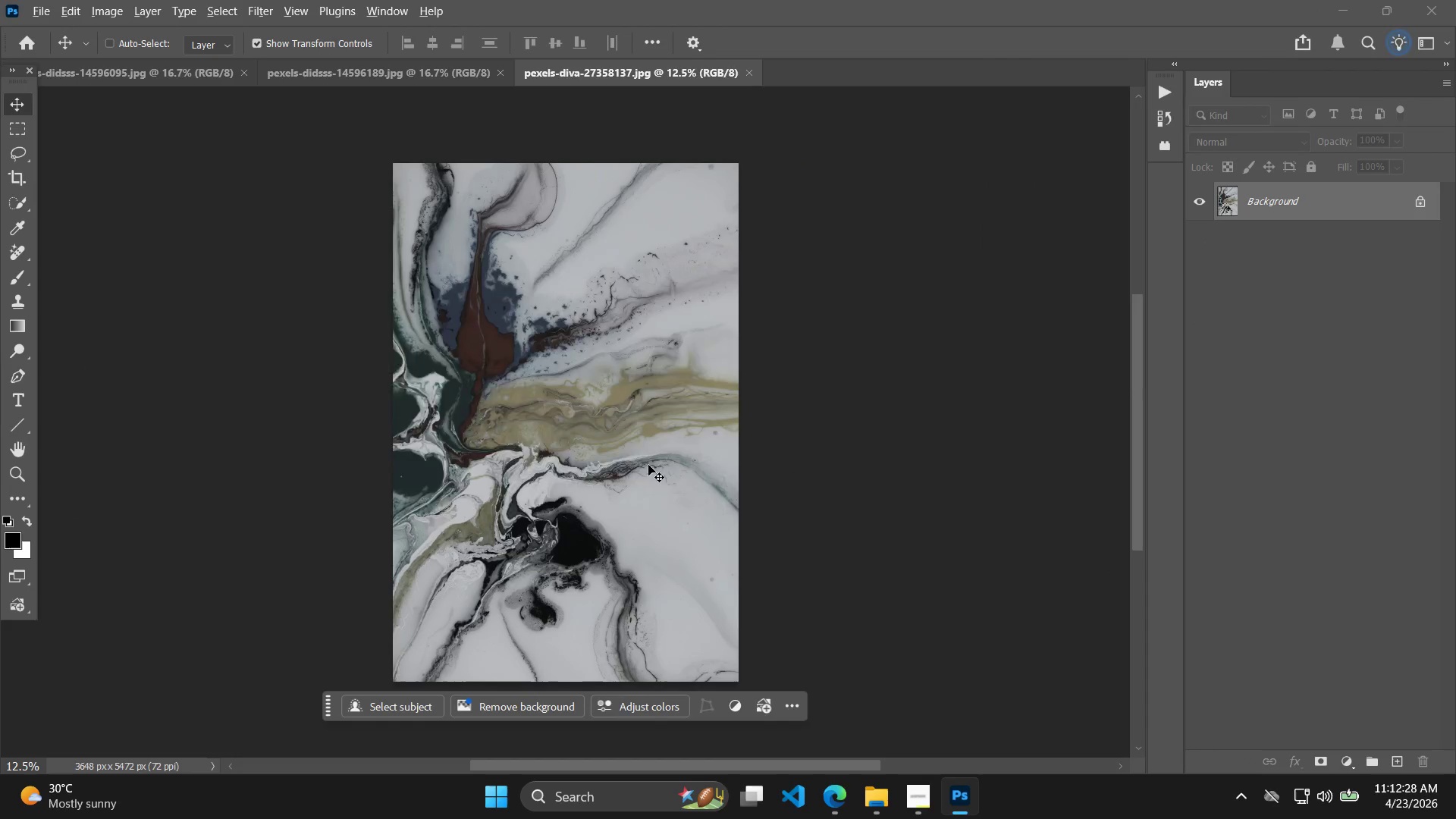 
key(Alt+Tab)